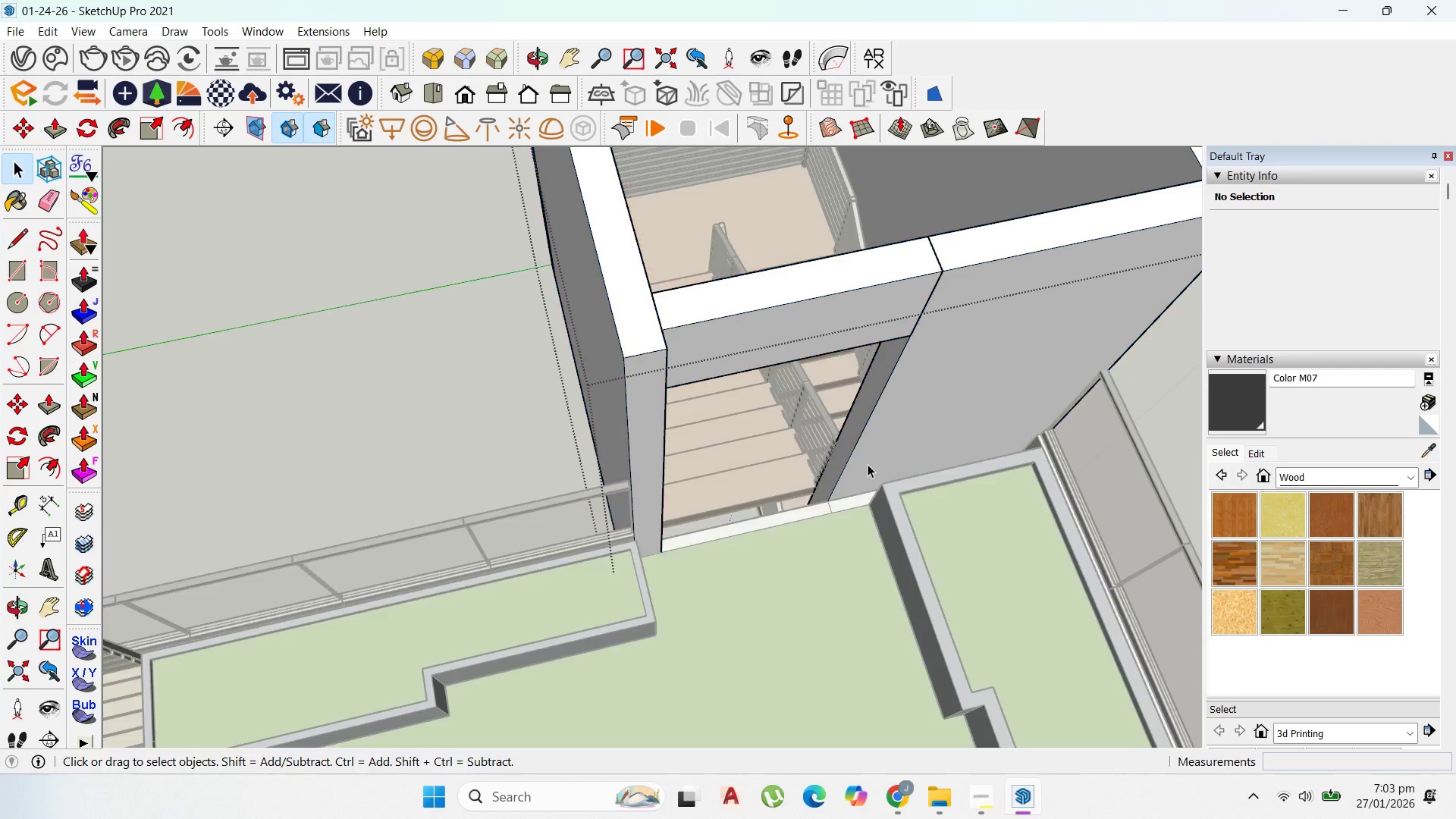 
triple_click([868, 464])
 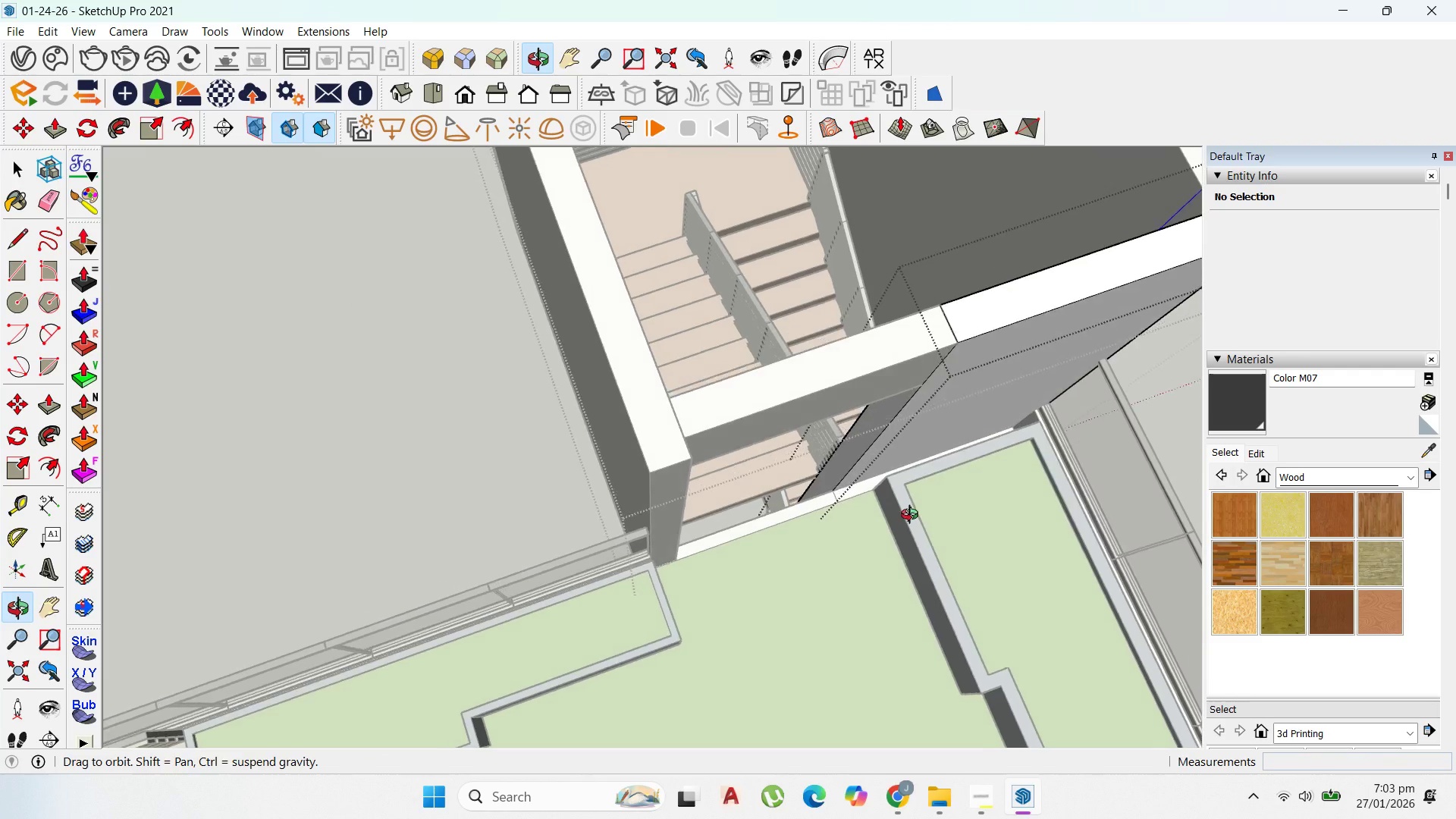 
scroll: coordinate [946, 476], scroll_direction: down, amount: 4.0
 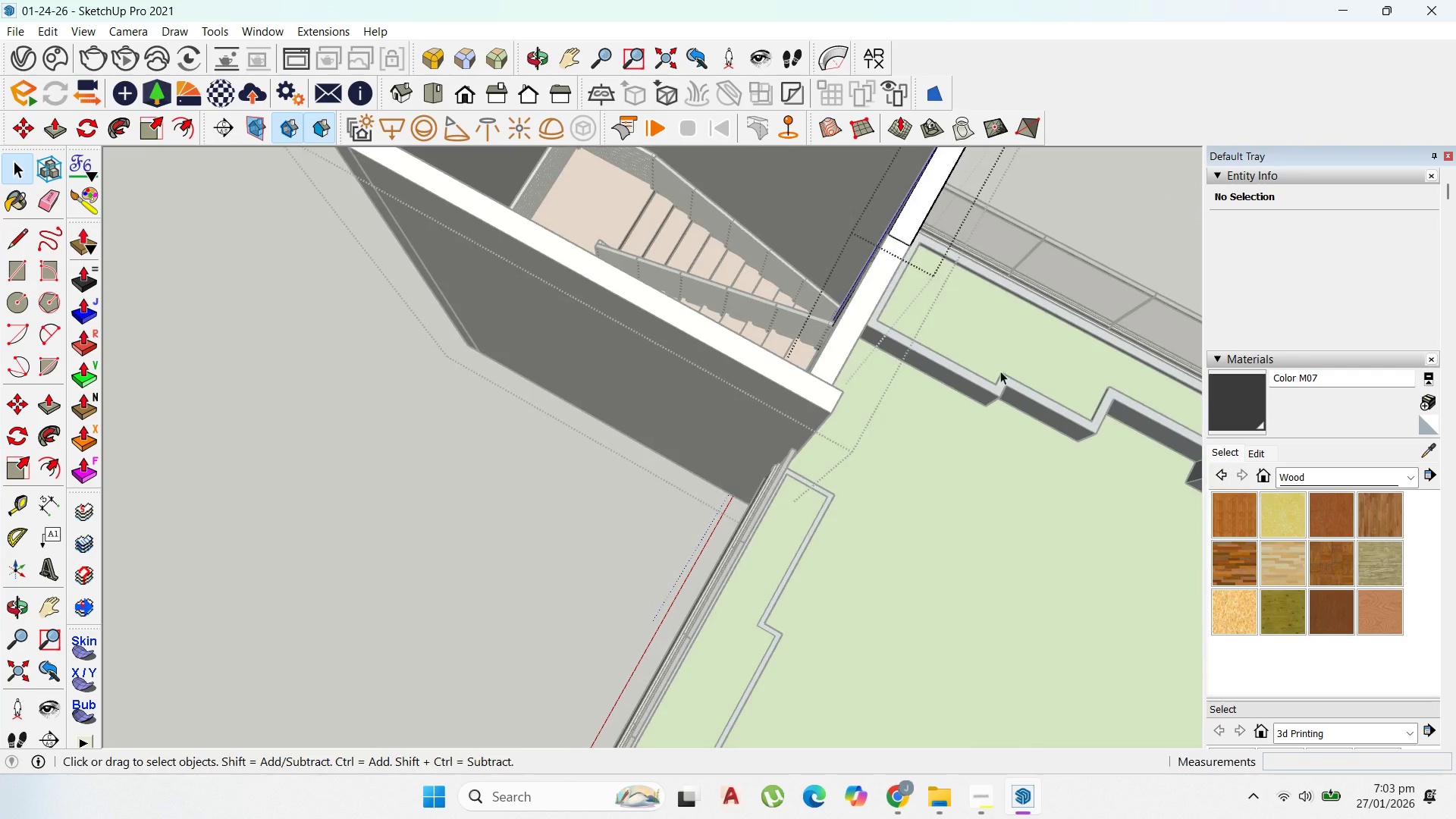 
key(Escape)
 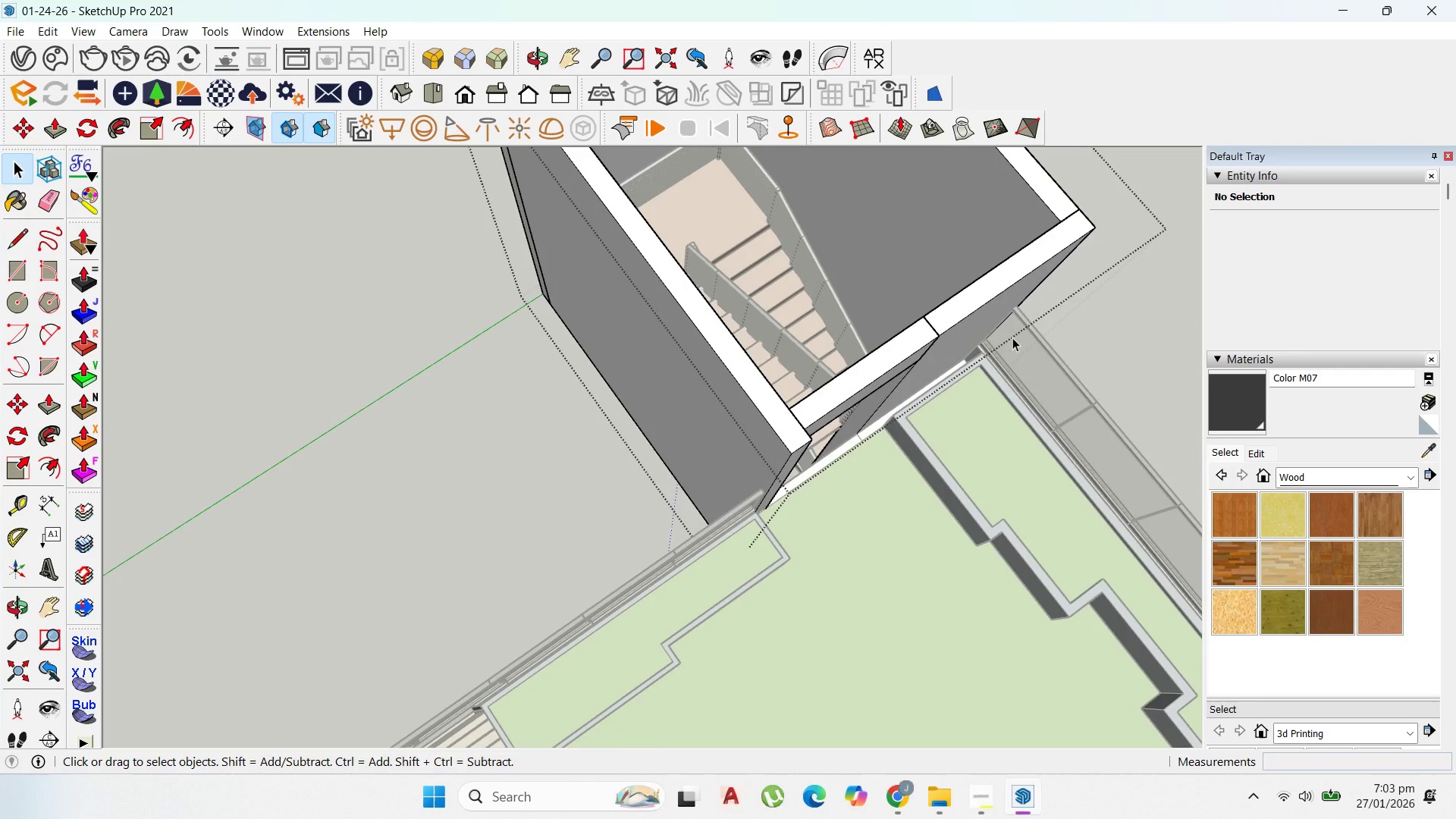 
left_click([992, 310])
 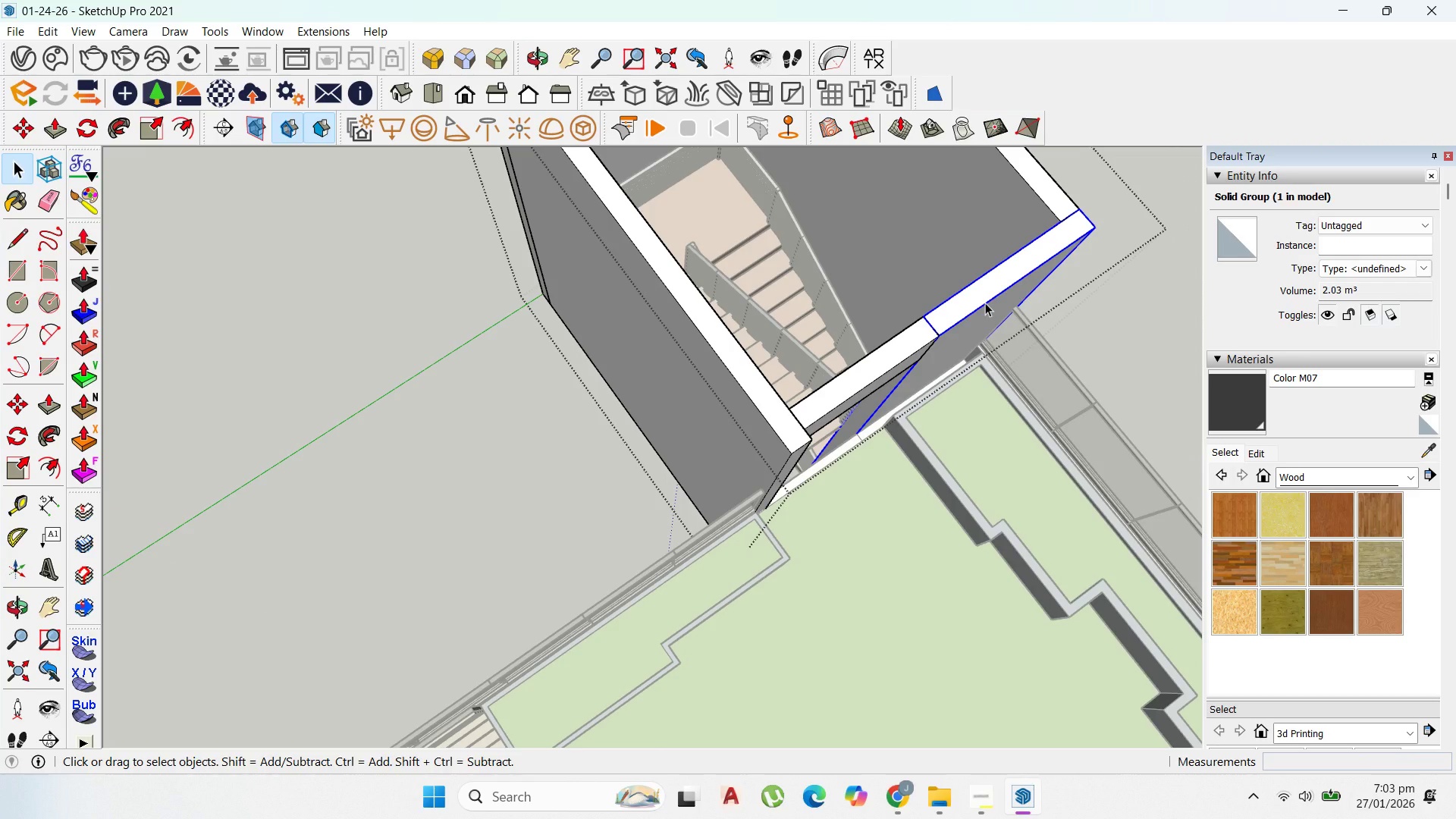 
key(M)
 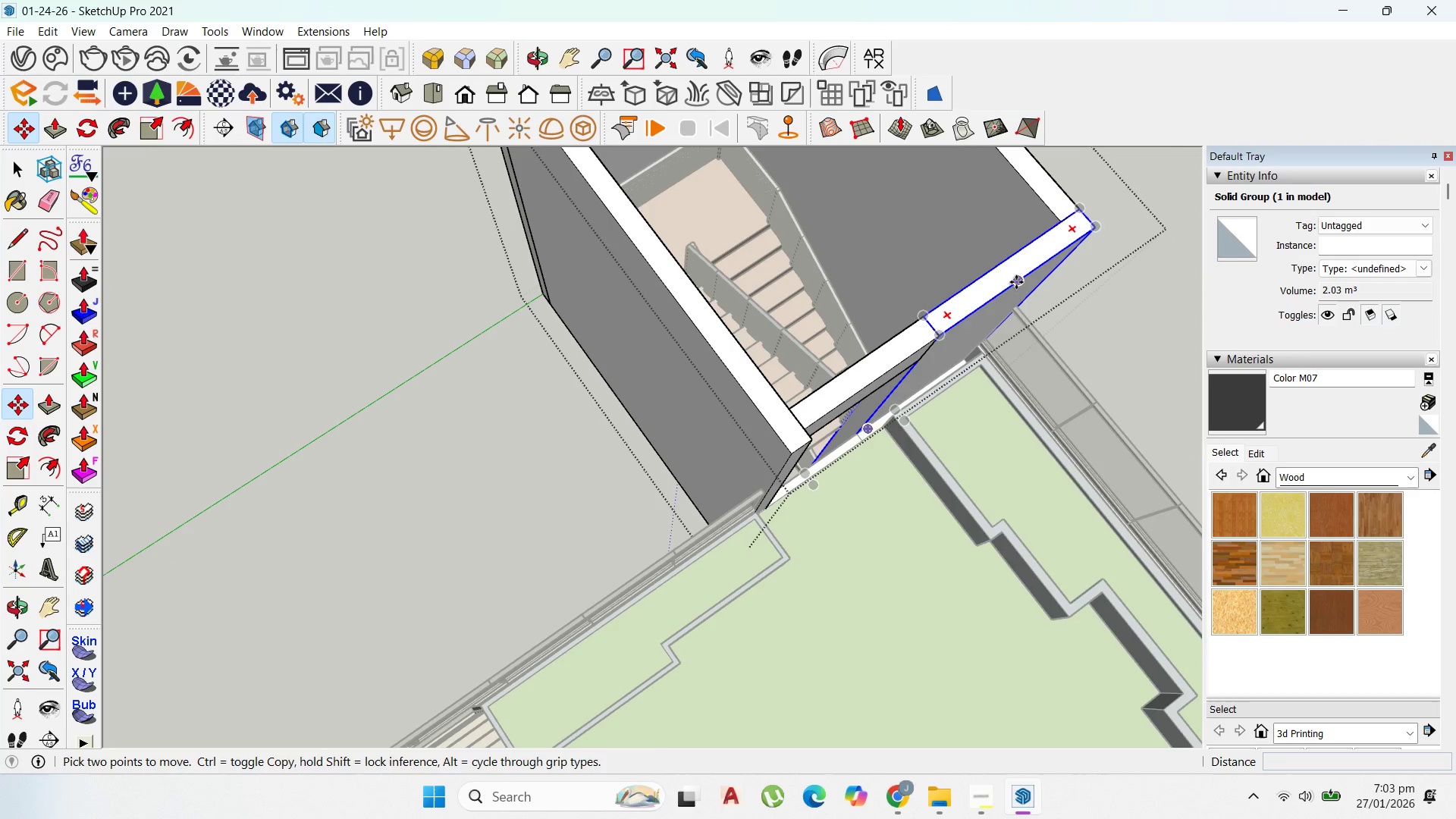 
left_click([1016, 282])
 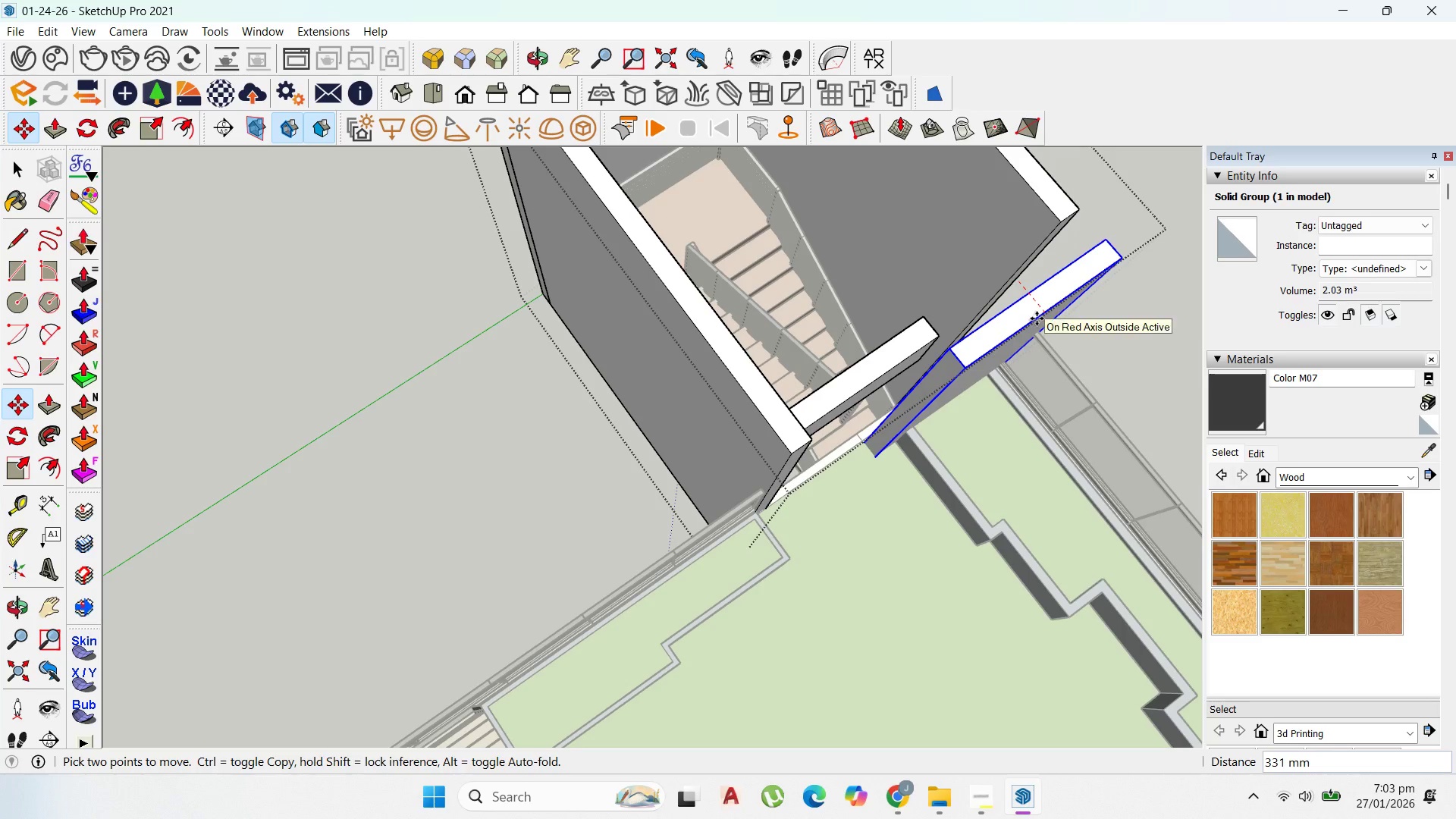 
hold_key(key=ShiftLeft, duration=1.05)
 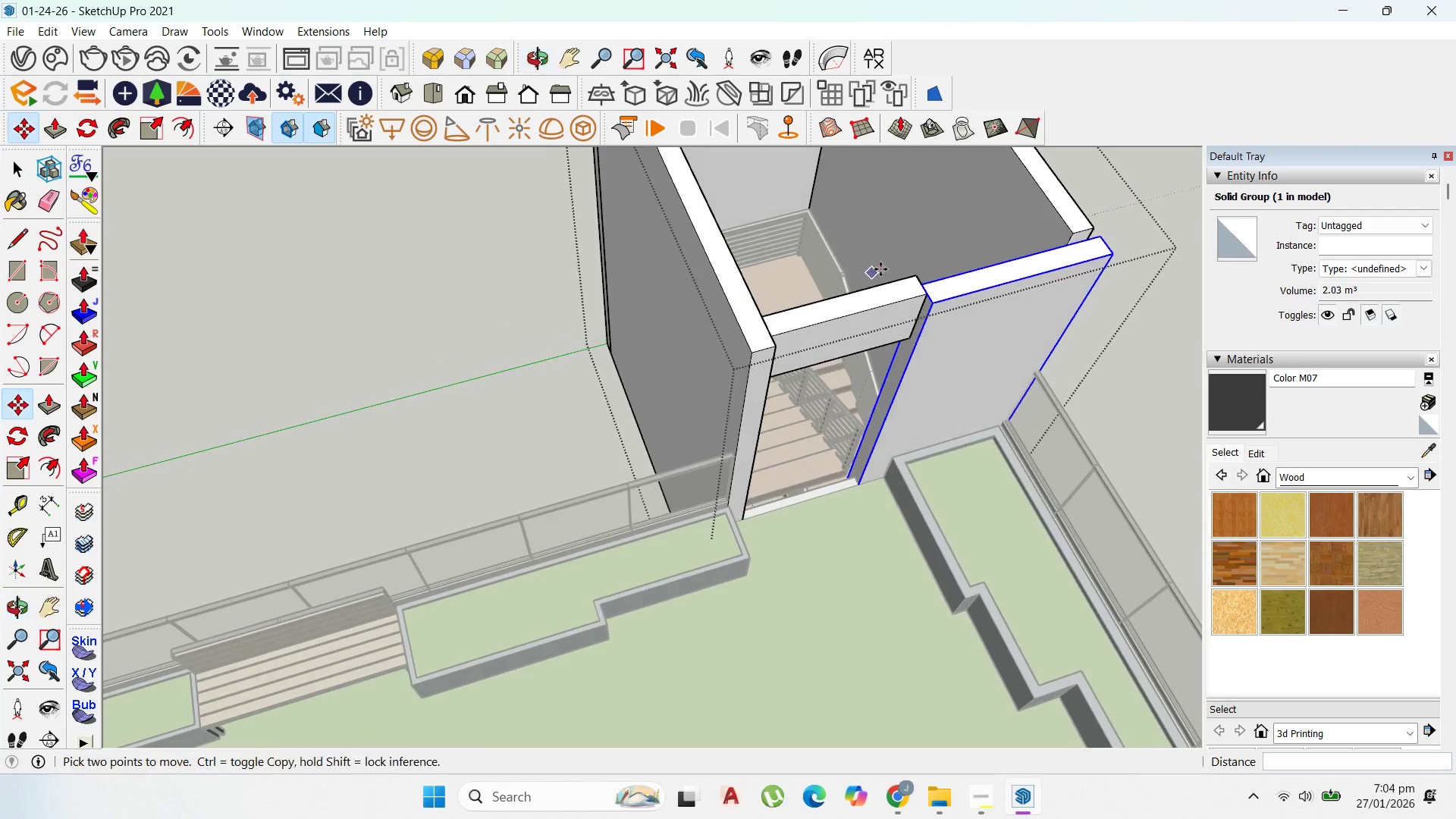 
scroll: coordinate [918, 282], scroll_direction: down, amount: 3.0
 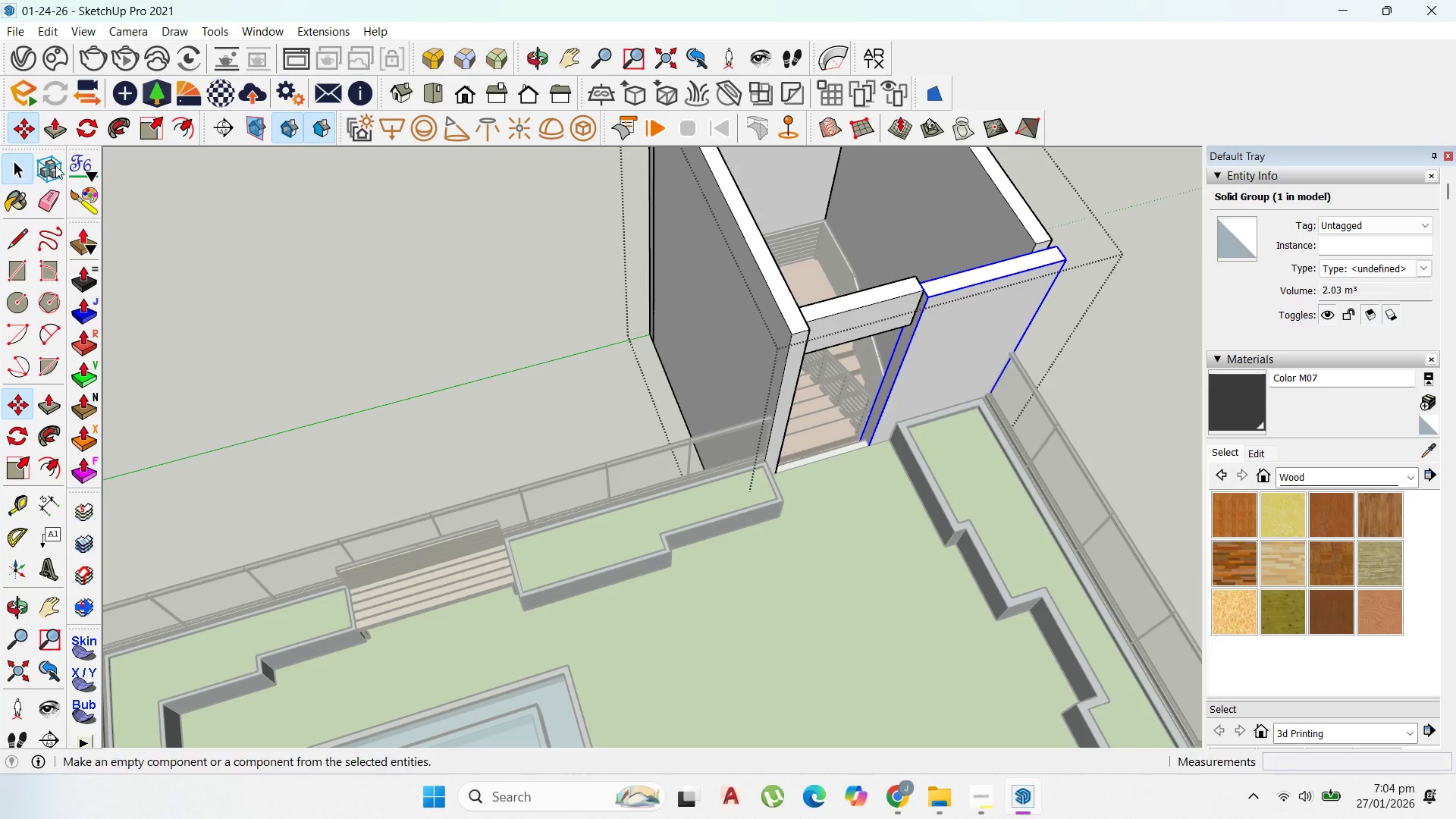 
key(Escape)
 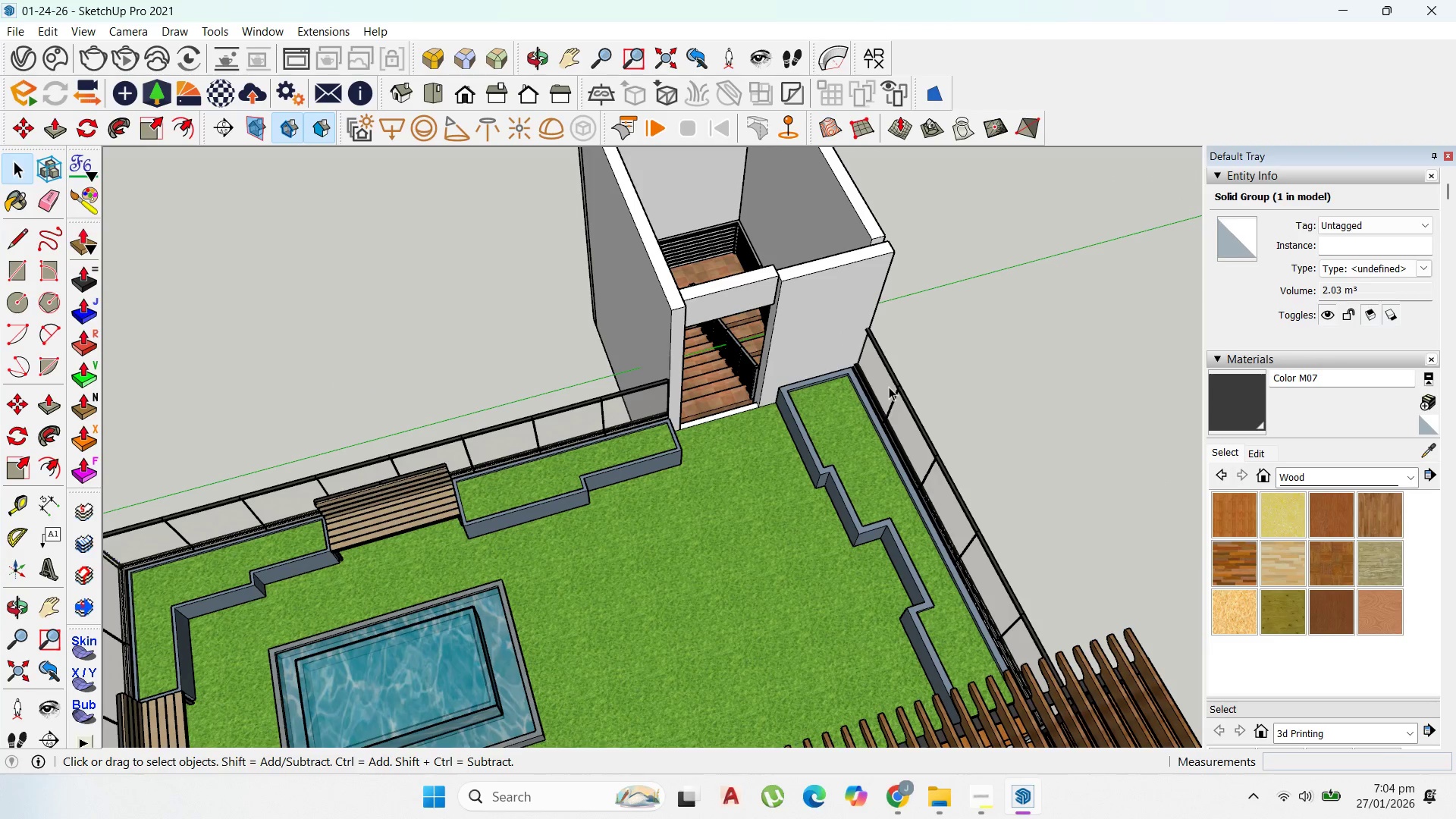 
key(Escape)
 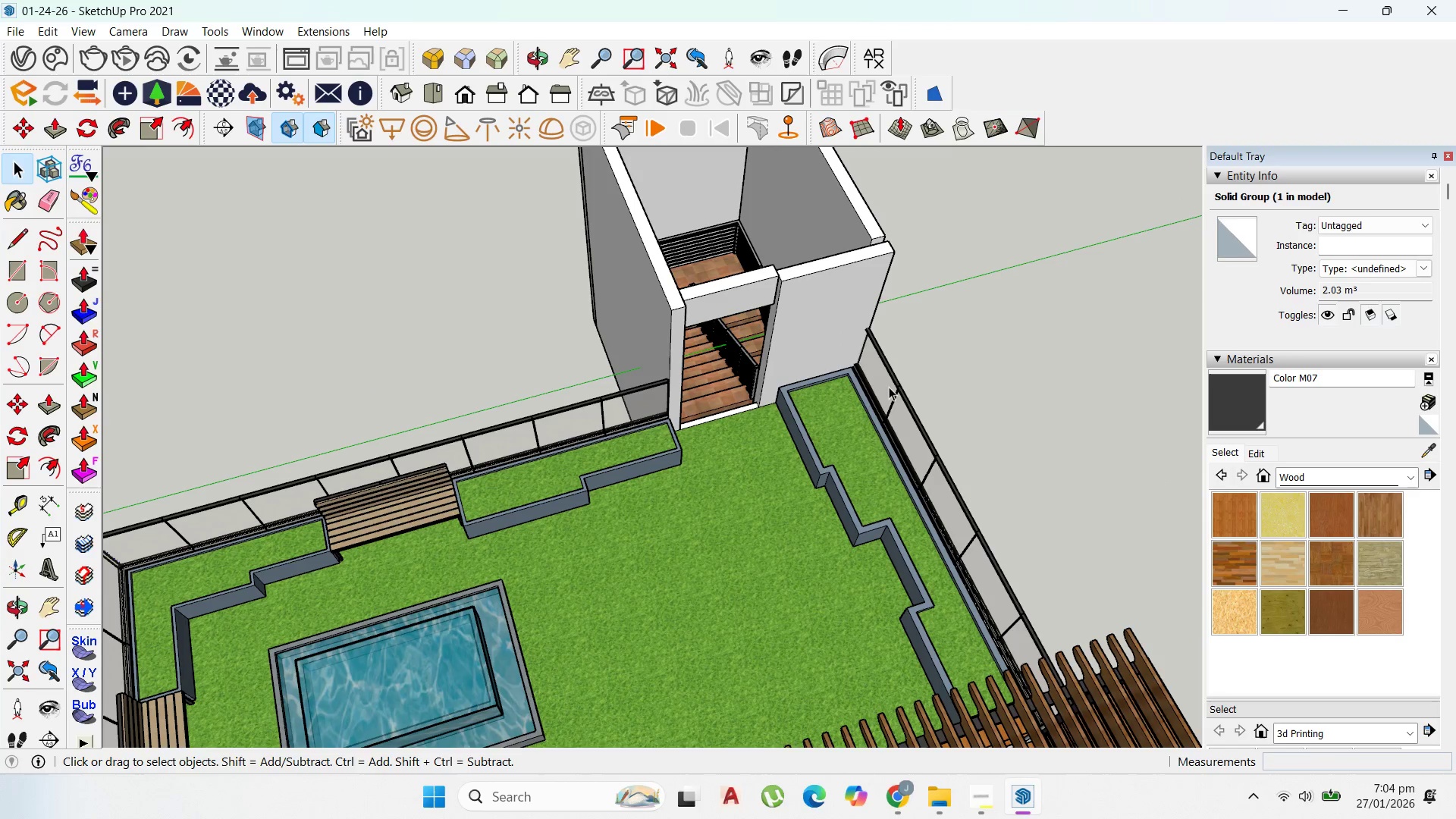 
scroll: coordinate [899, 381], scroll_direction: down, amount: 3.0
 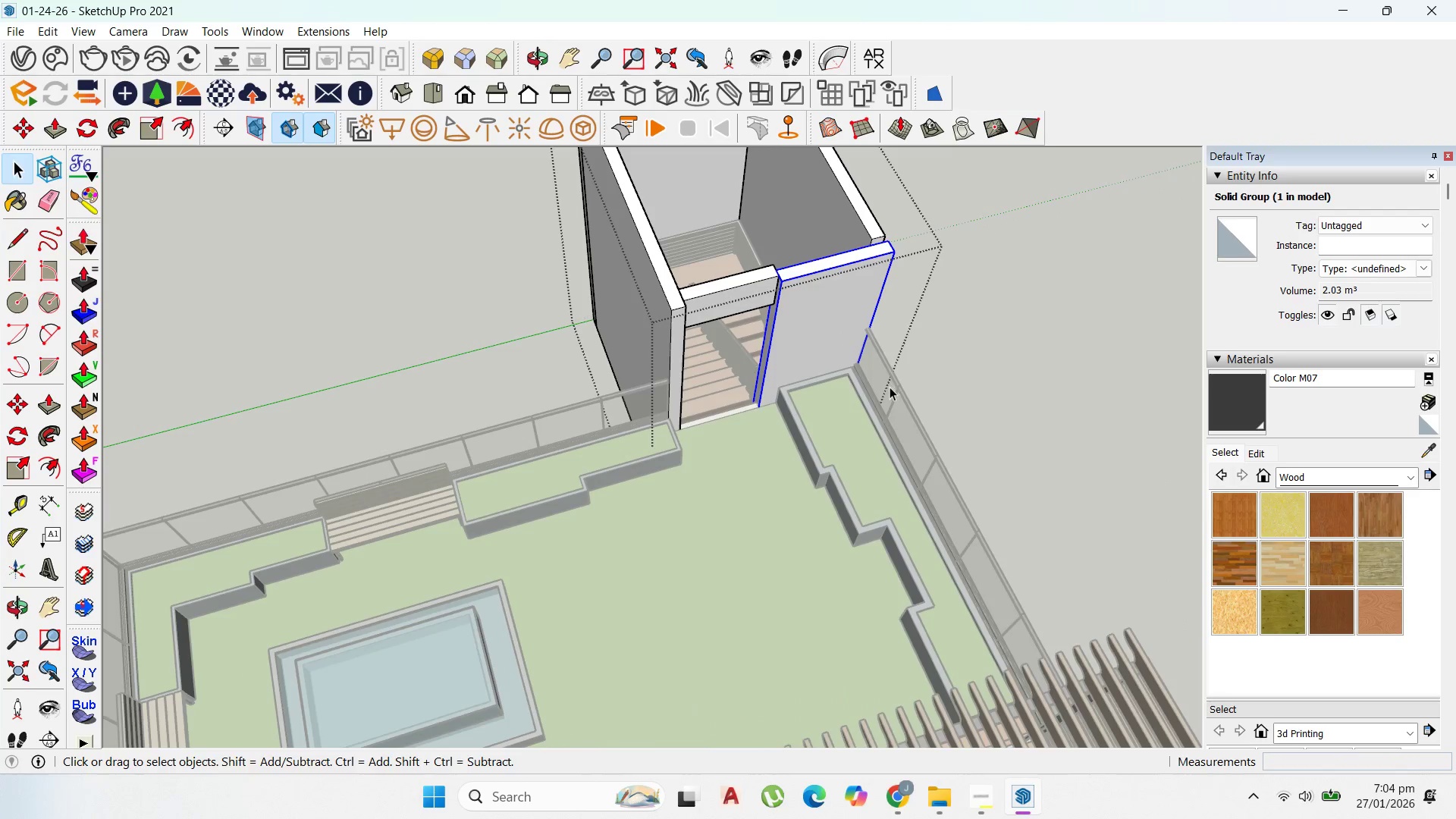 
key(Escape)
 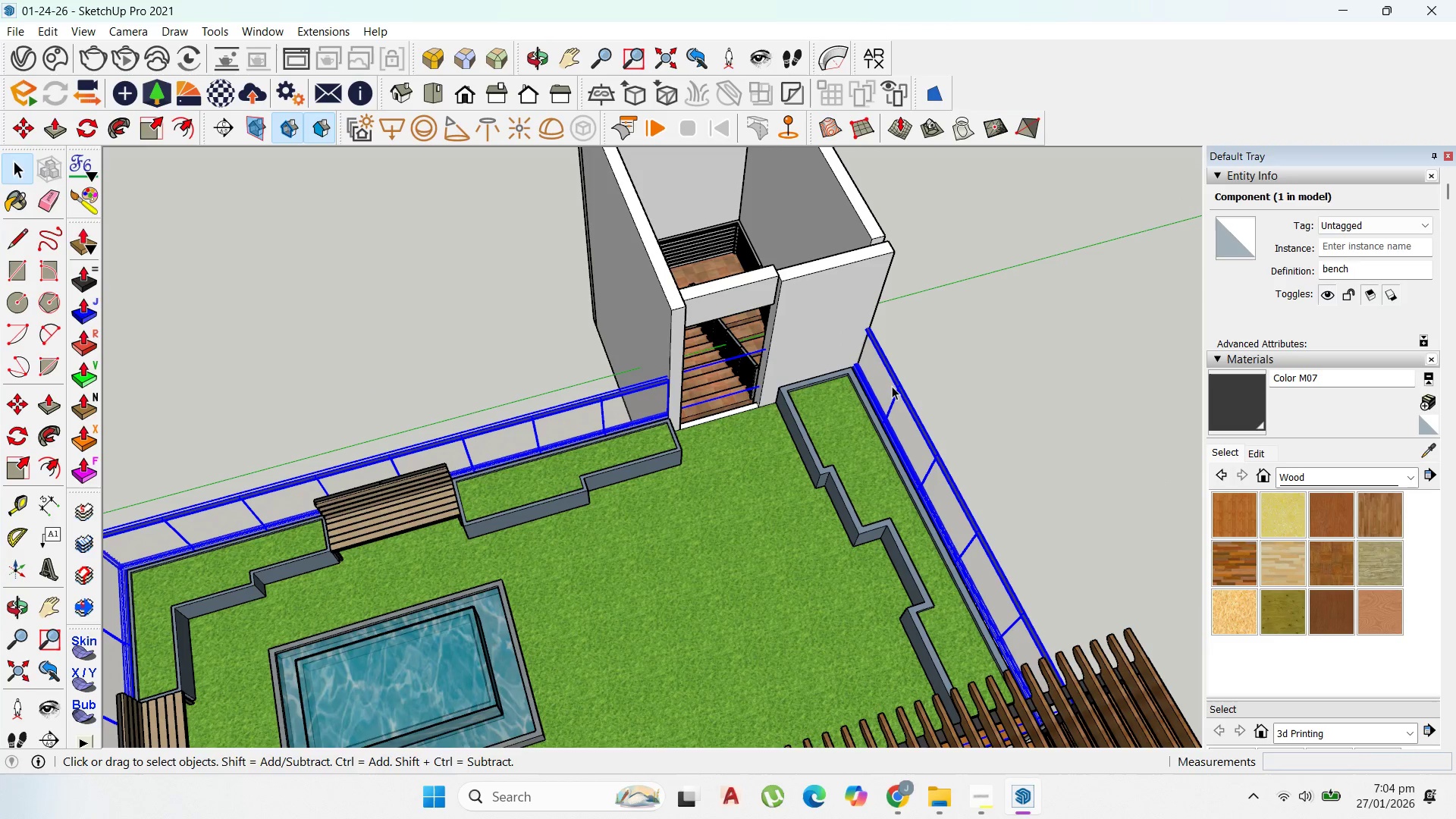 
double_click([892, 386])
 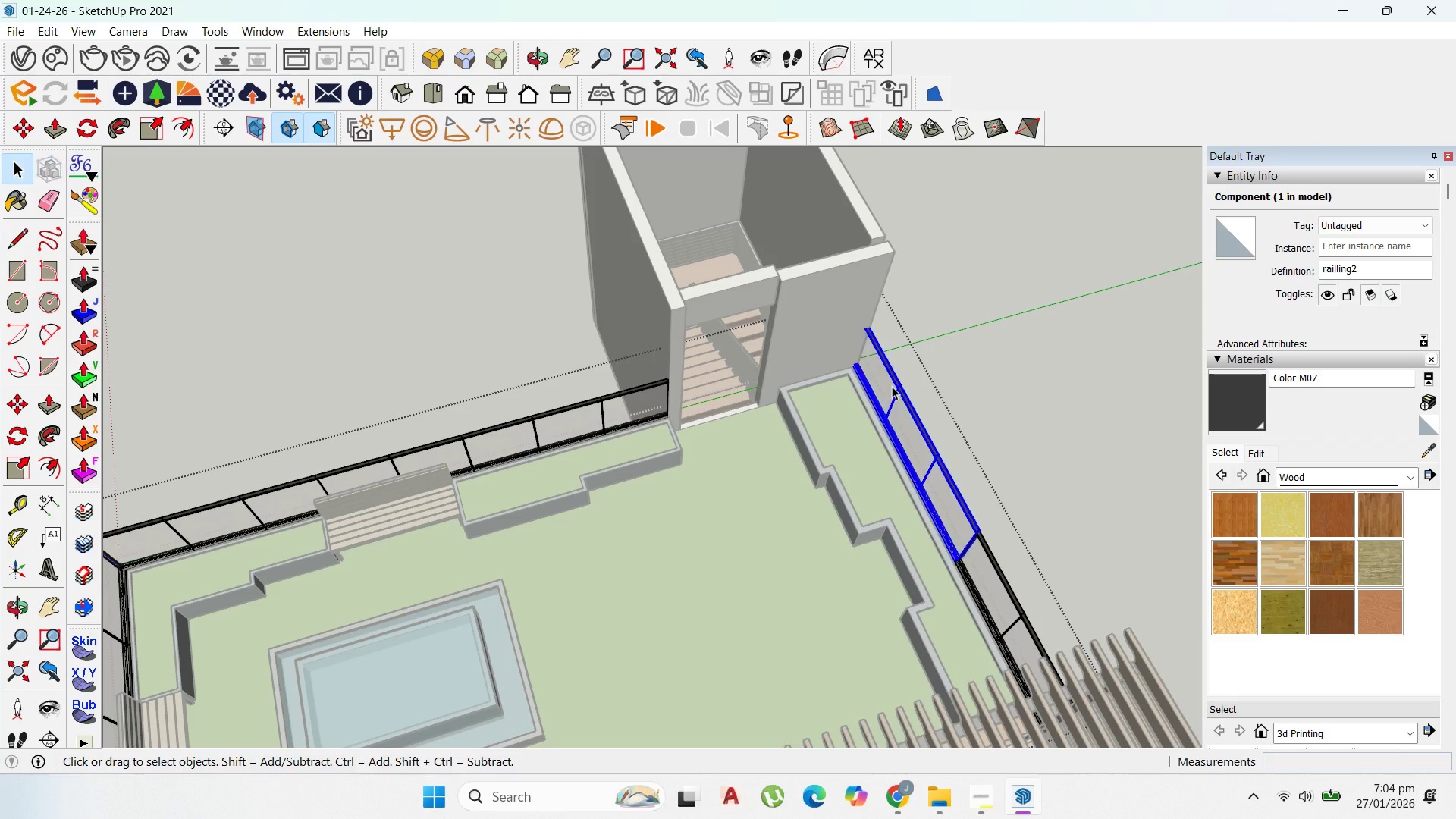 
triple_click([892, 386])
 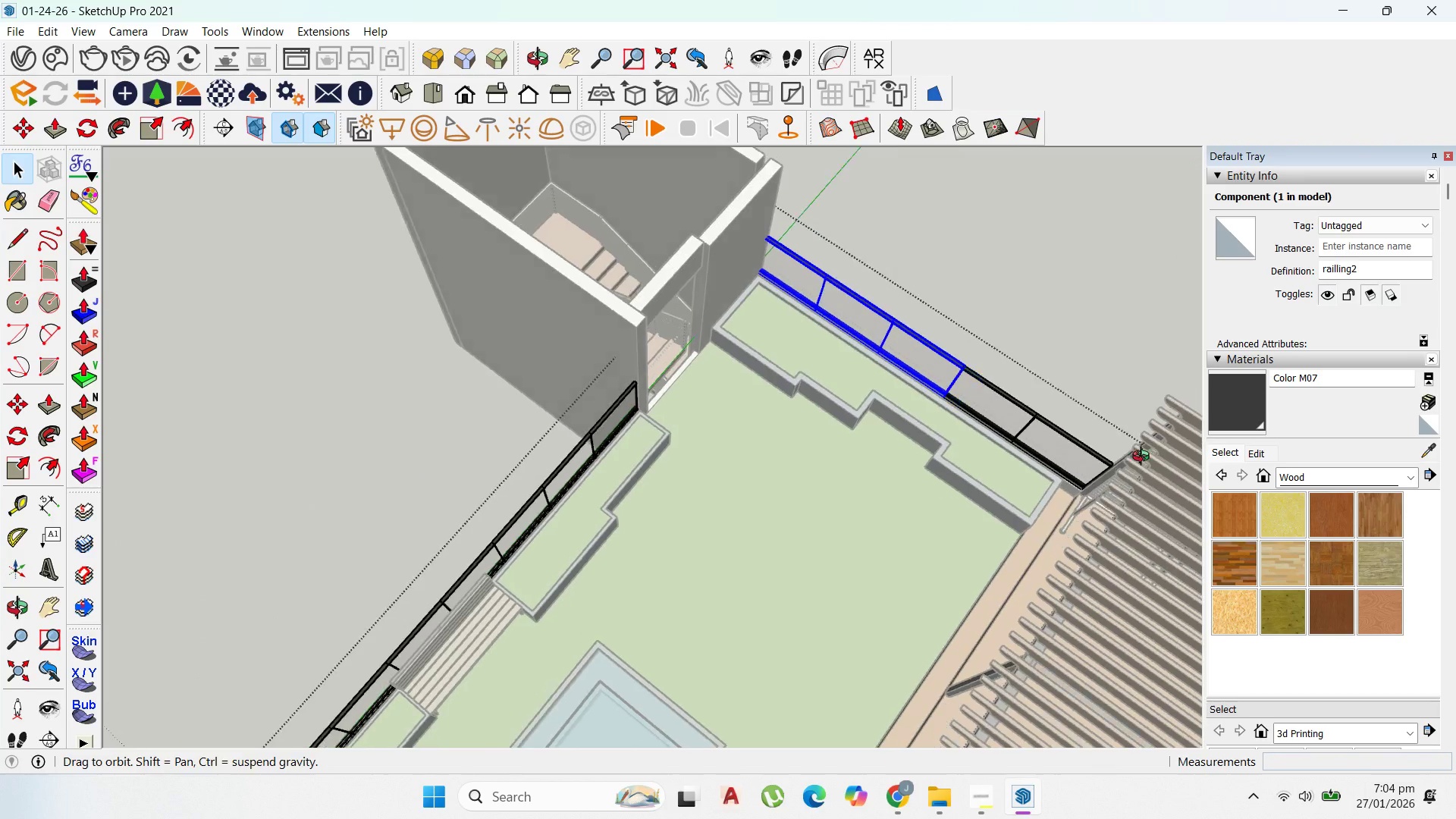 
hold_key(key=ShiftLeft, duration=0.72)
left_click([1033, 413])
 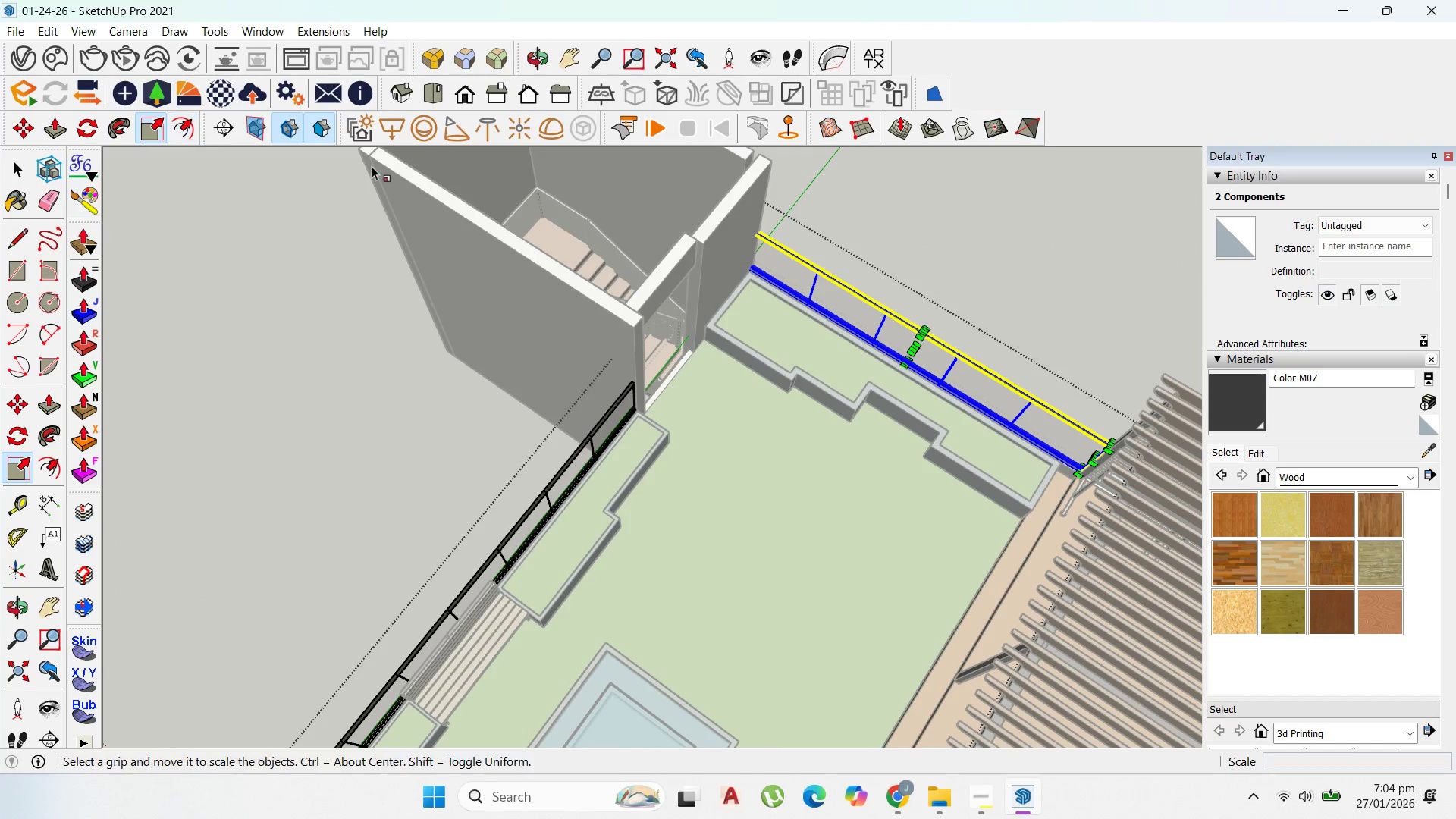 
scroll: coordinate [739, 246], scroll_direction: up, amount: 7.0
 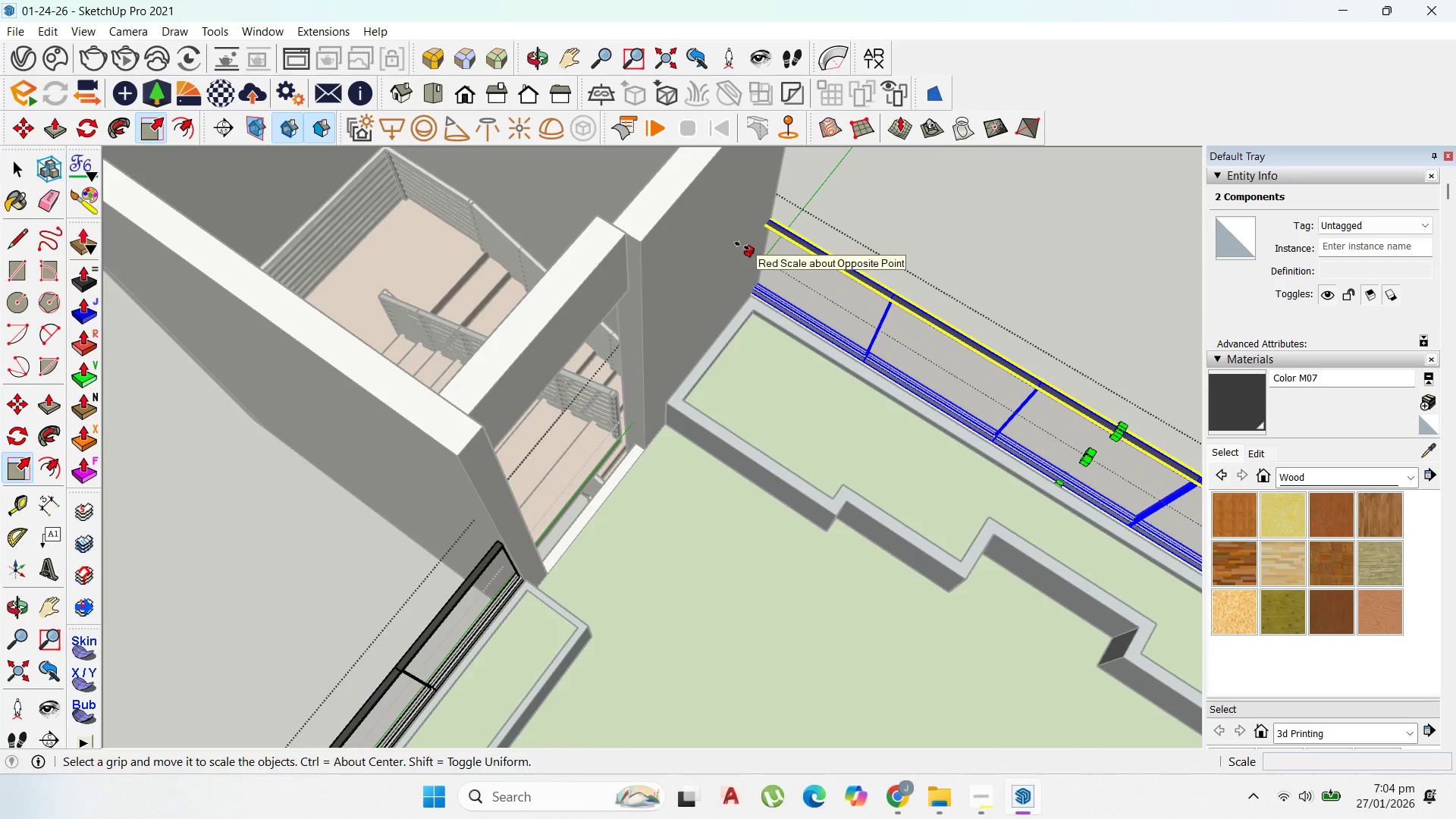 
left_click([743, 246])
 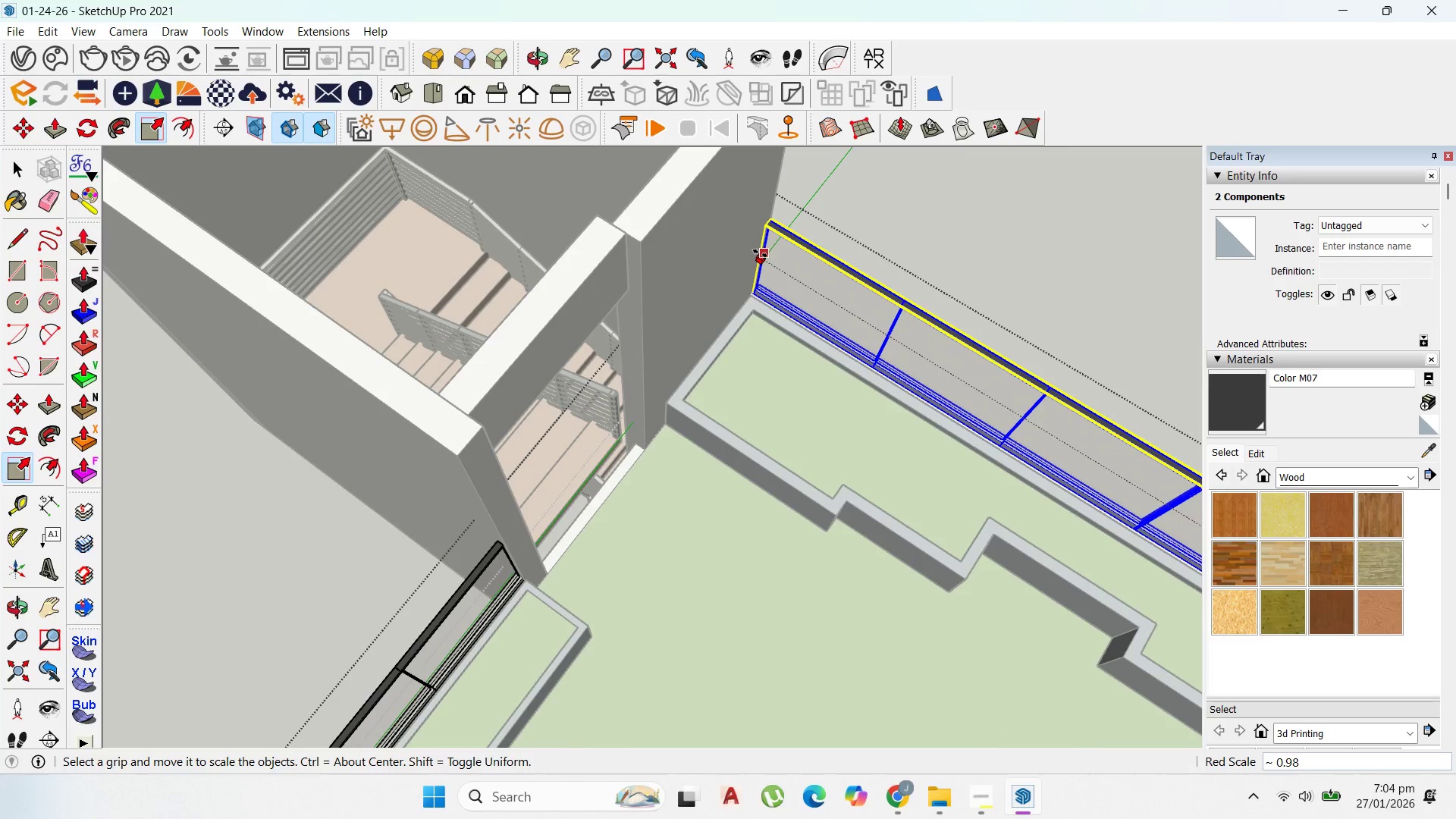 
left_click([757, 253])
 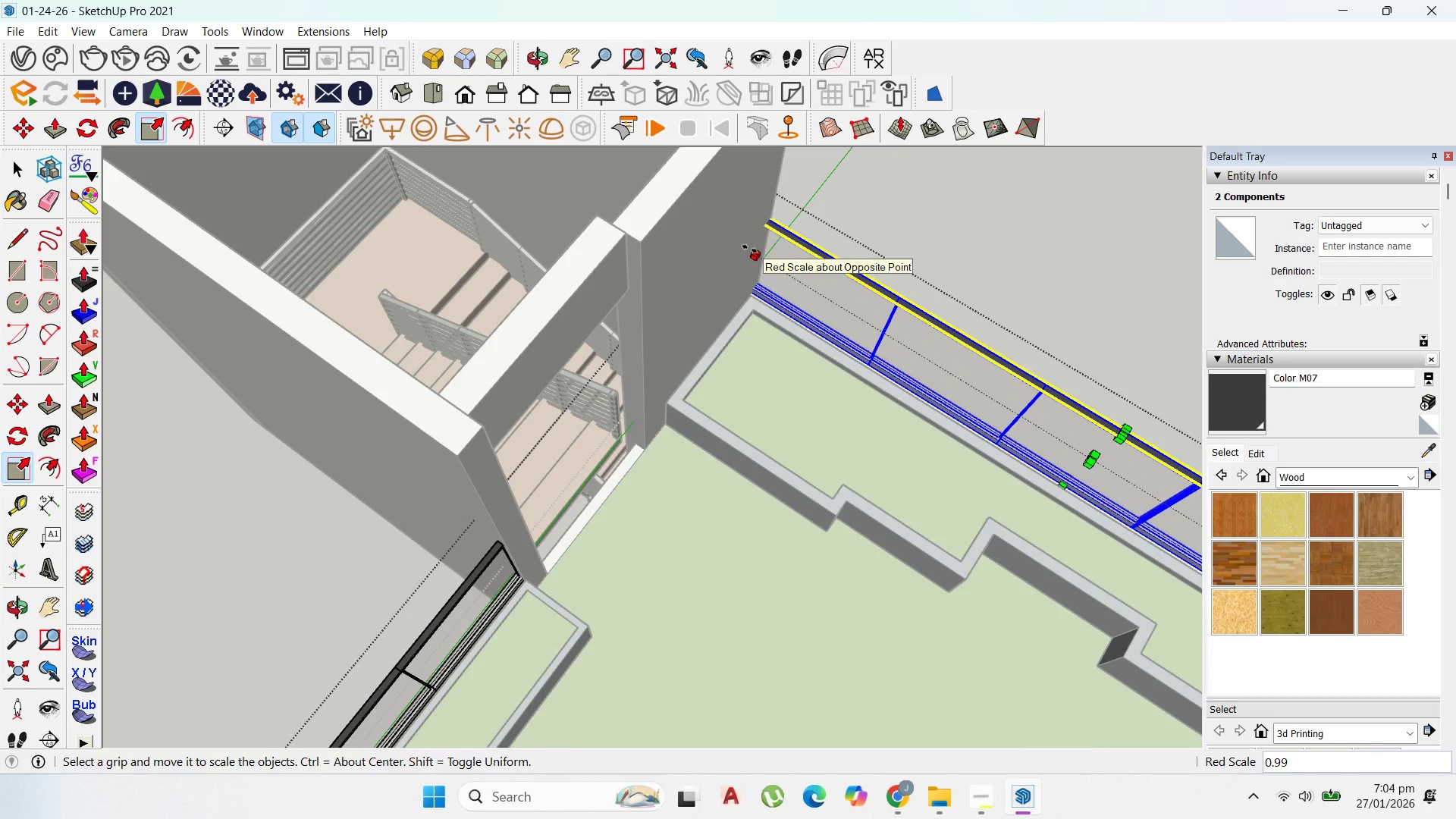 
left_click([751, 249])
 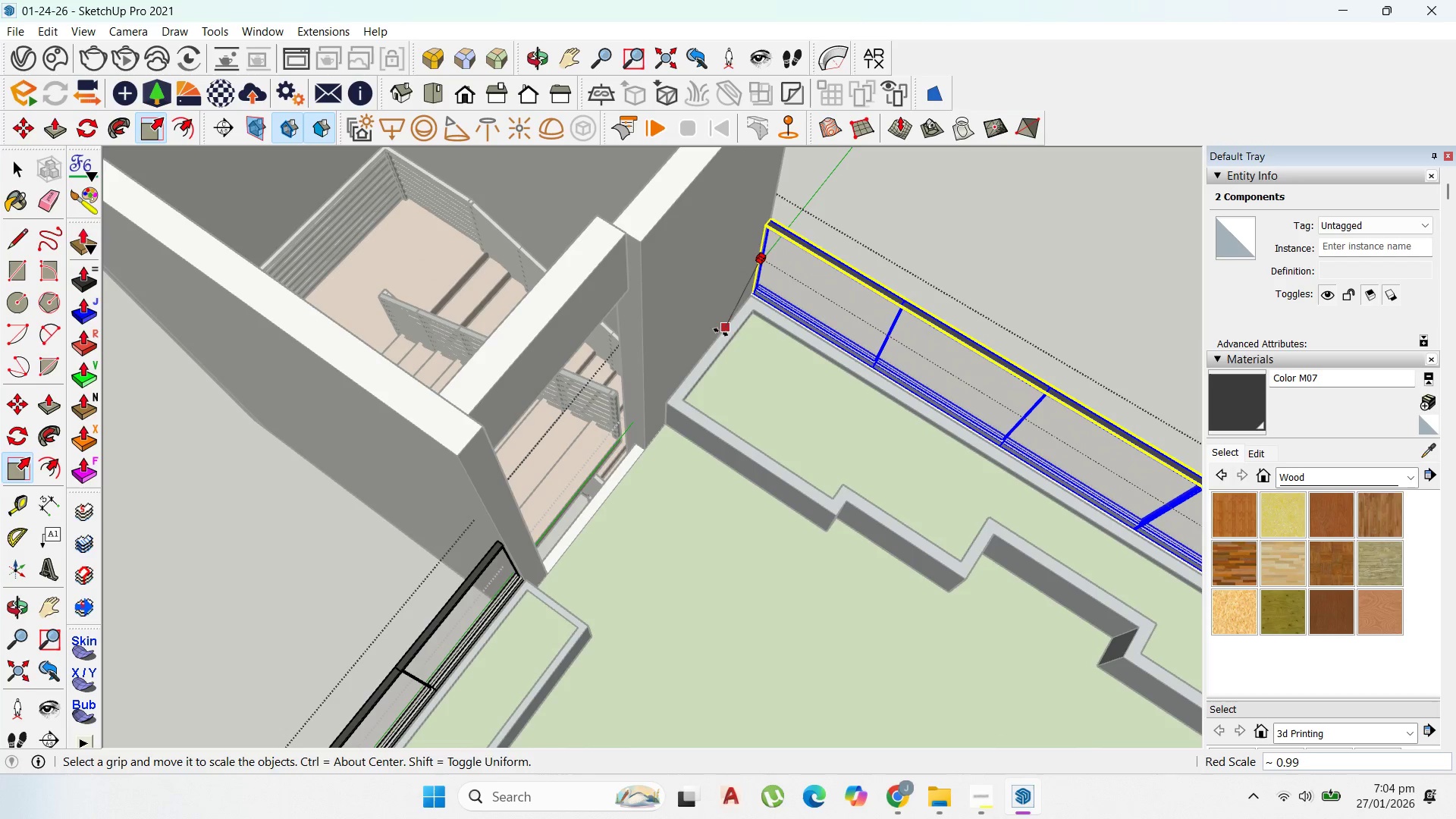 
left_click([667, 407])
 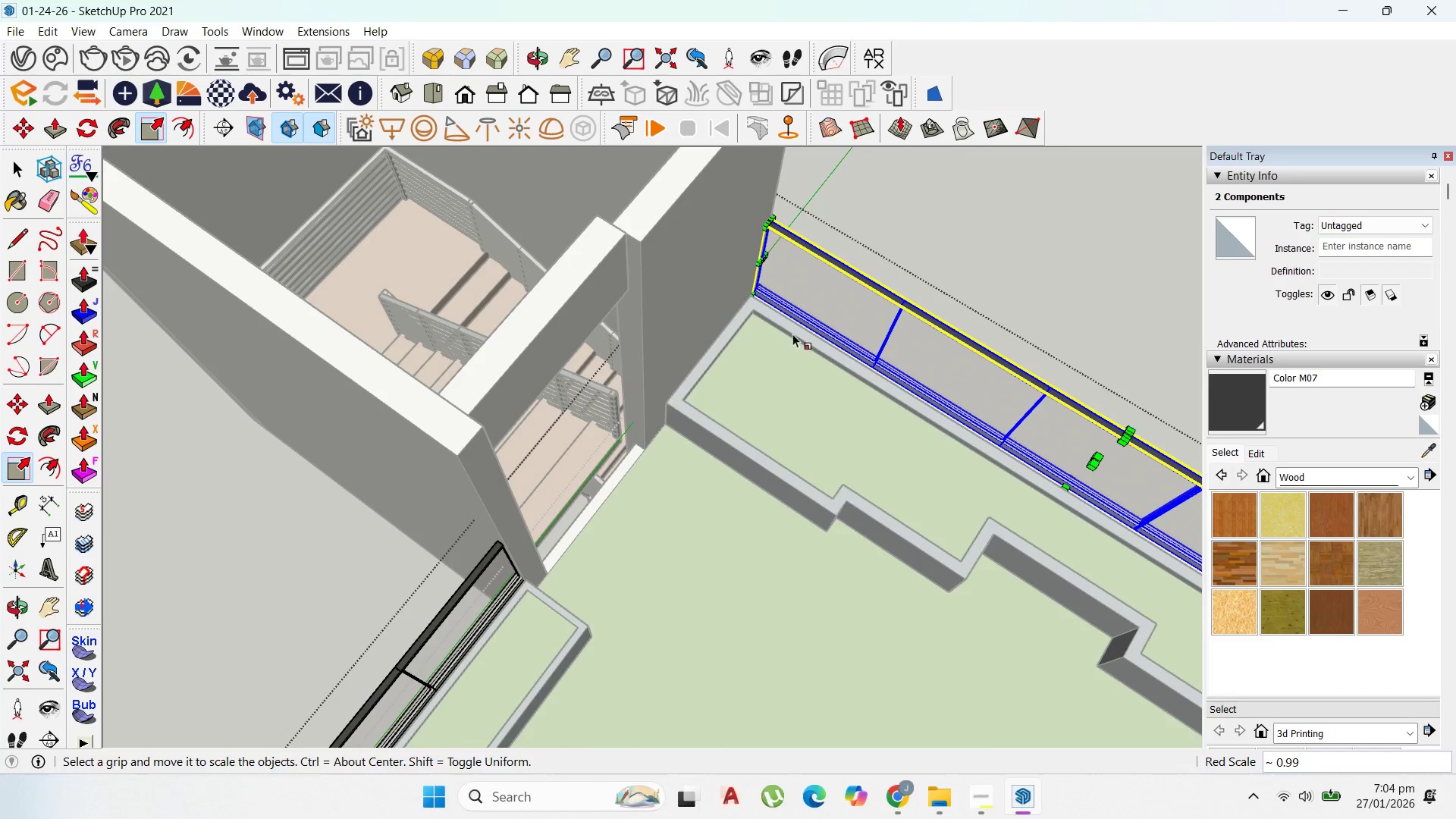 
scroll: coordinate [870, 306], scroll_direction: down, amount: 4.0
 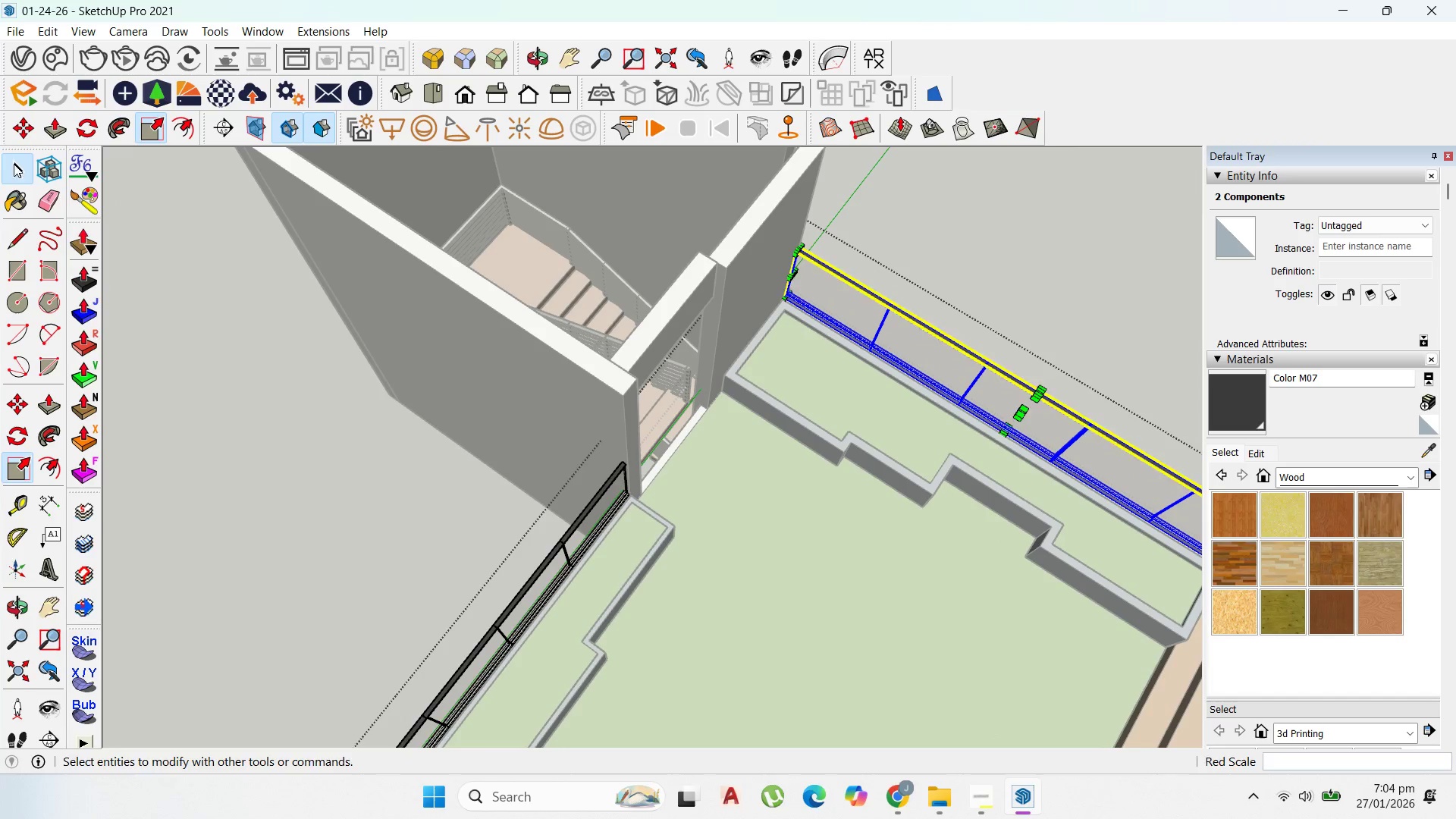 
scroll: coordinate [582, 273], scroll_direction: up, amount: 2.0
 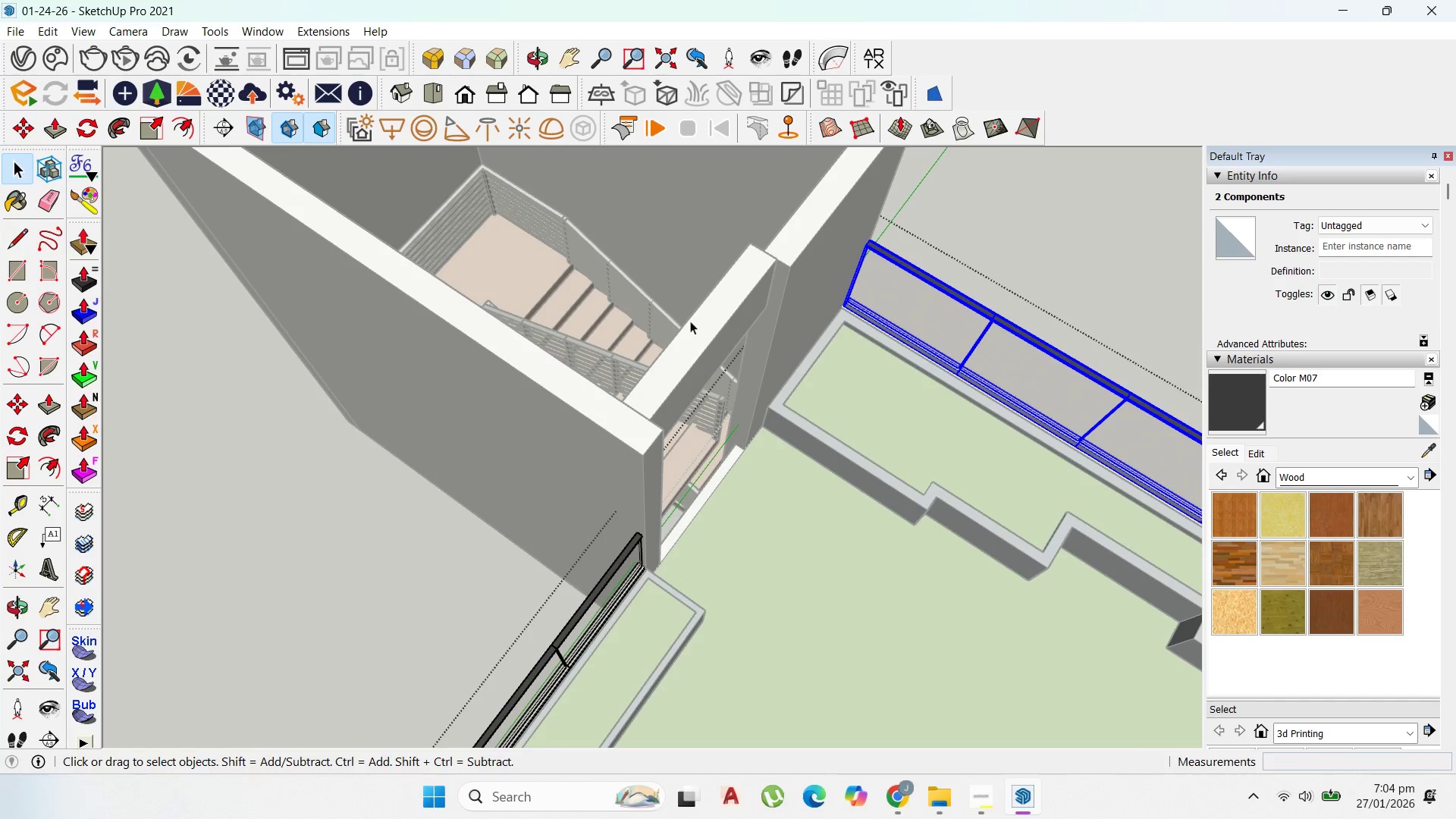 
key(Escape)
 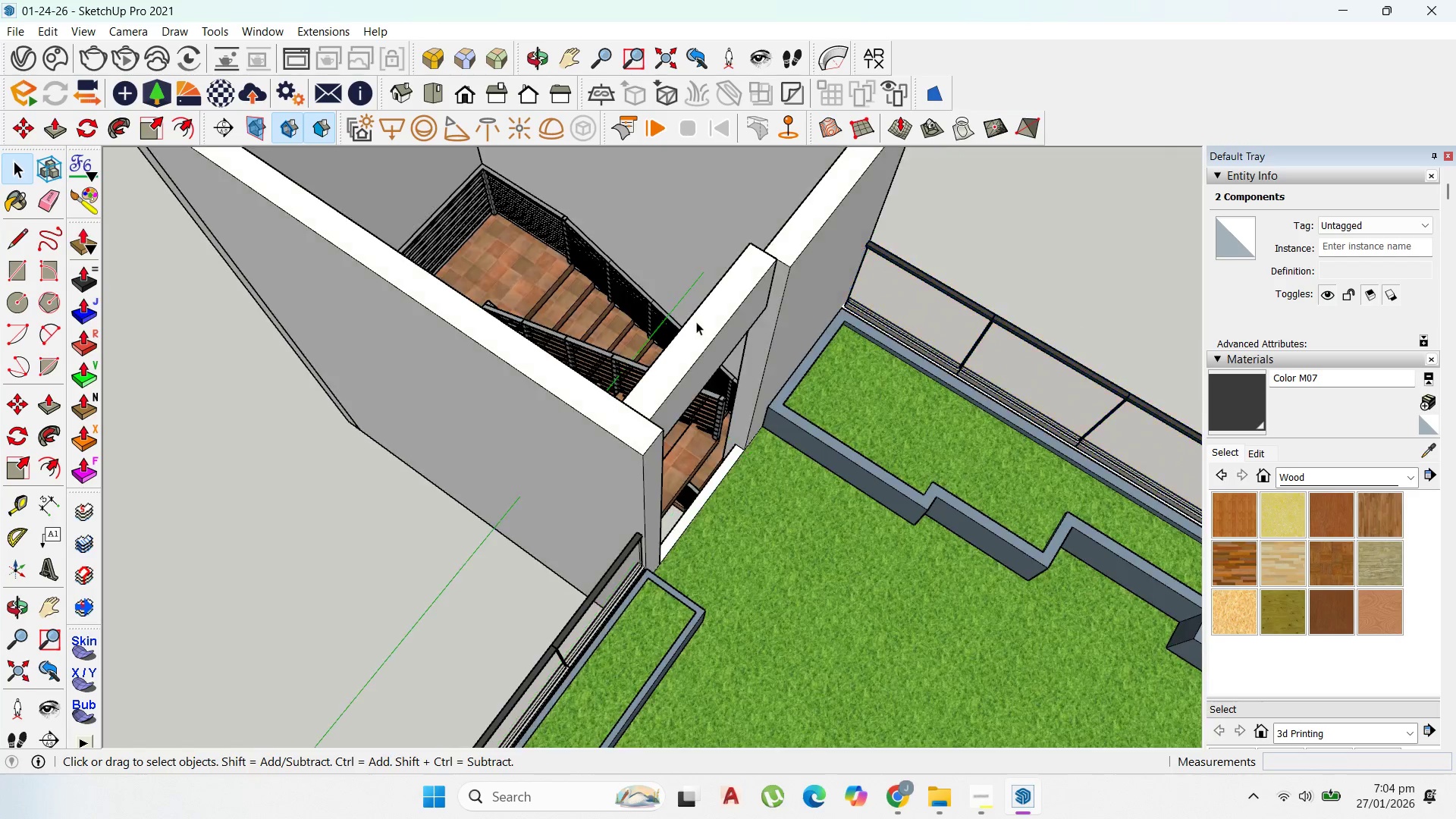 
key(Escape)
 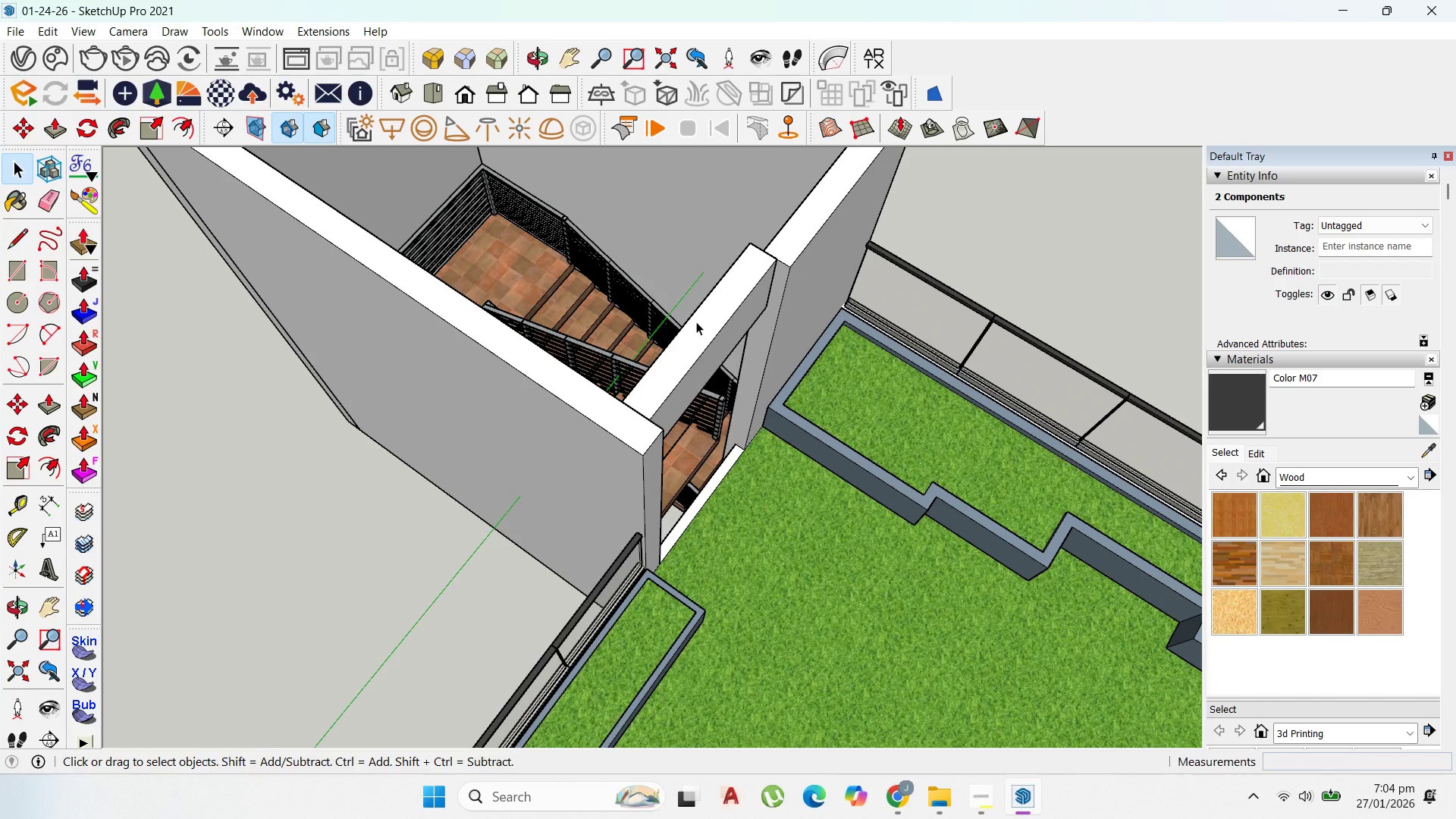 
left_click([696, 322])
 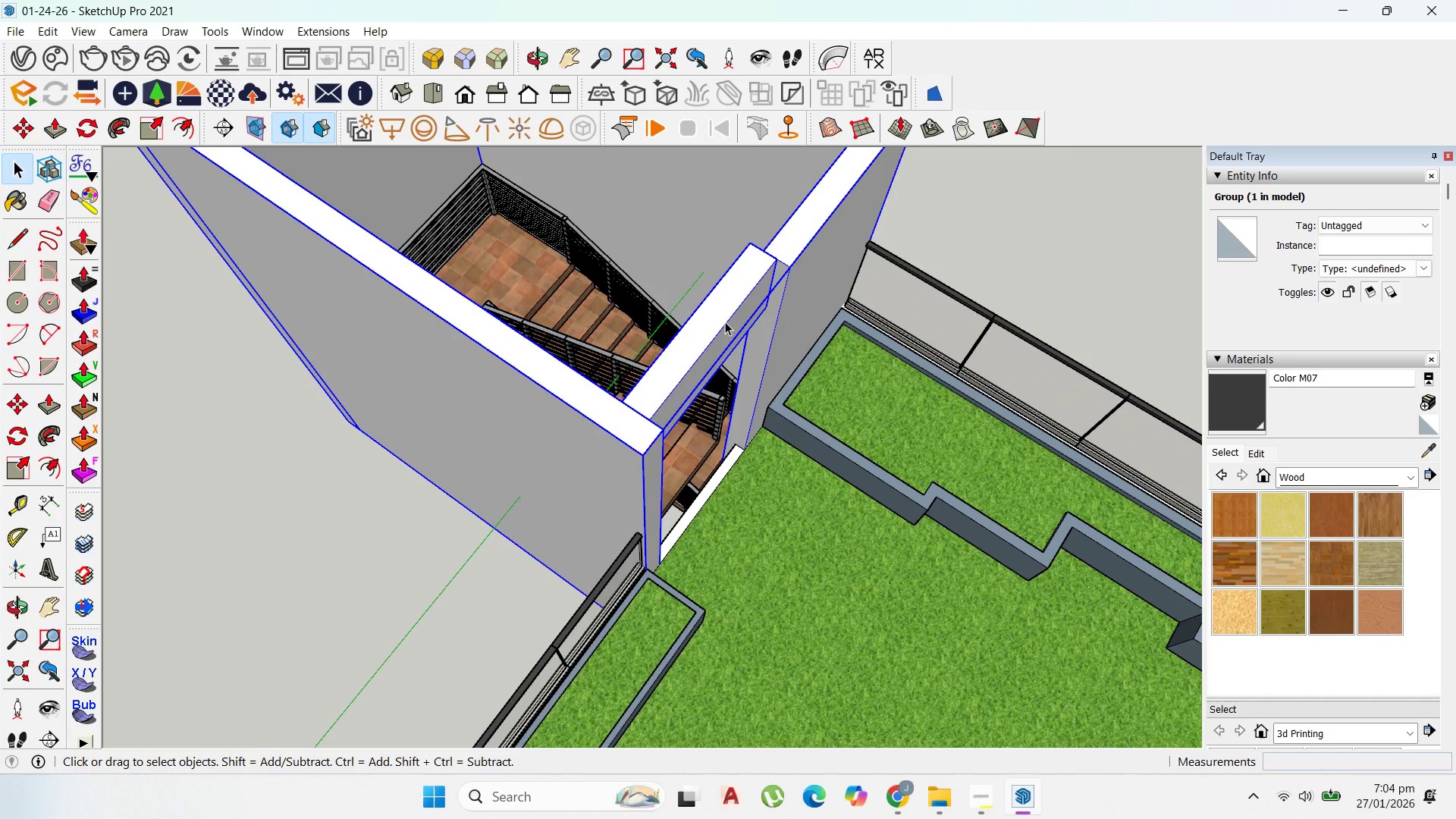 
double_click([725, 322])
 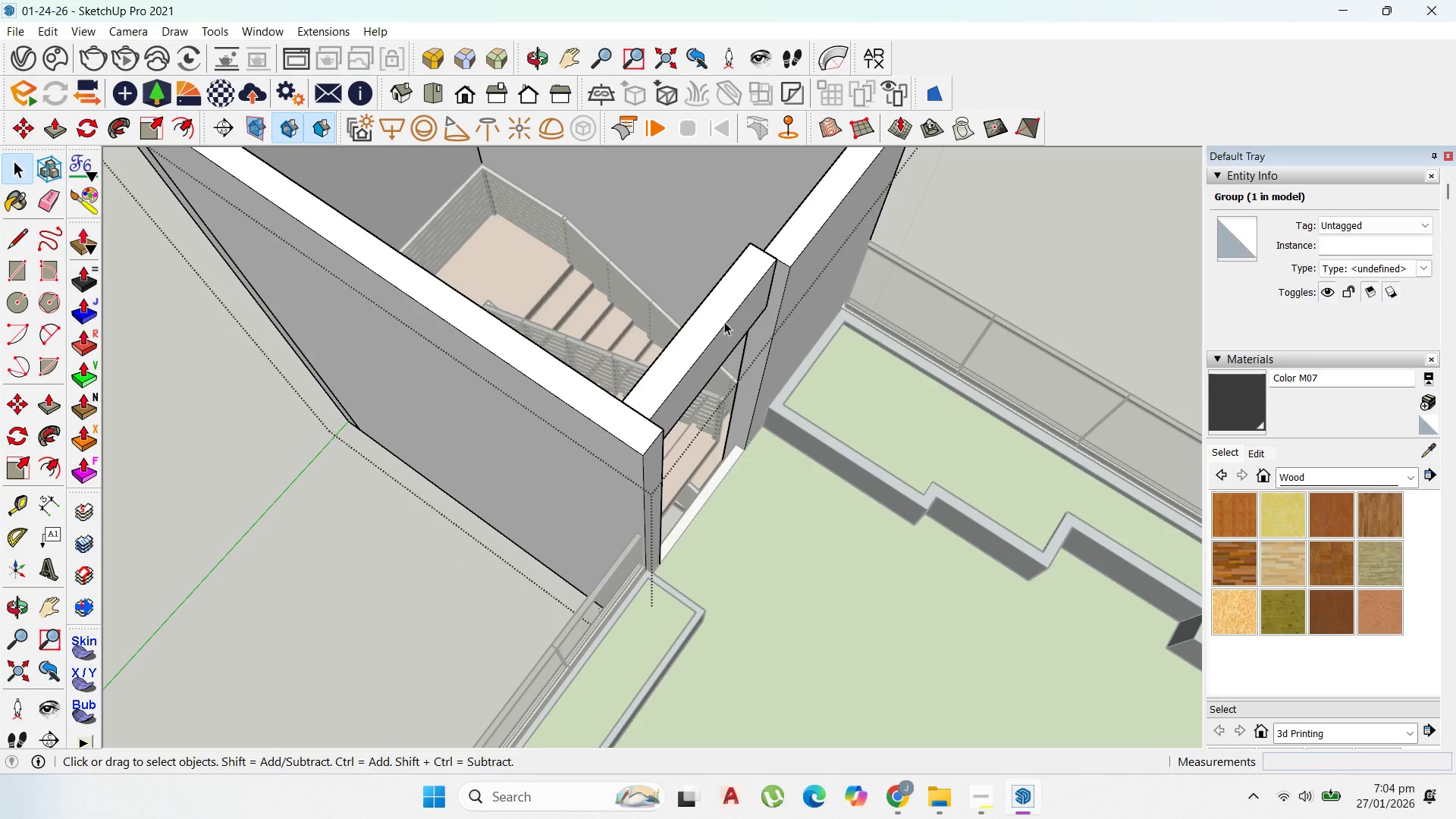 
triple_click([724, 322])
 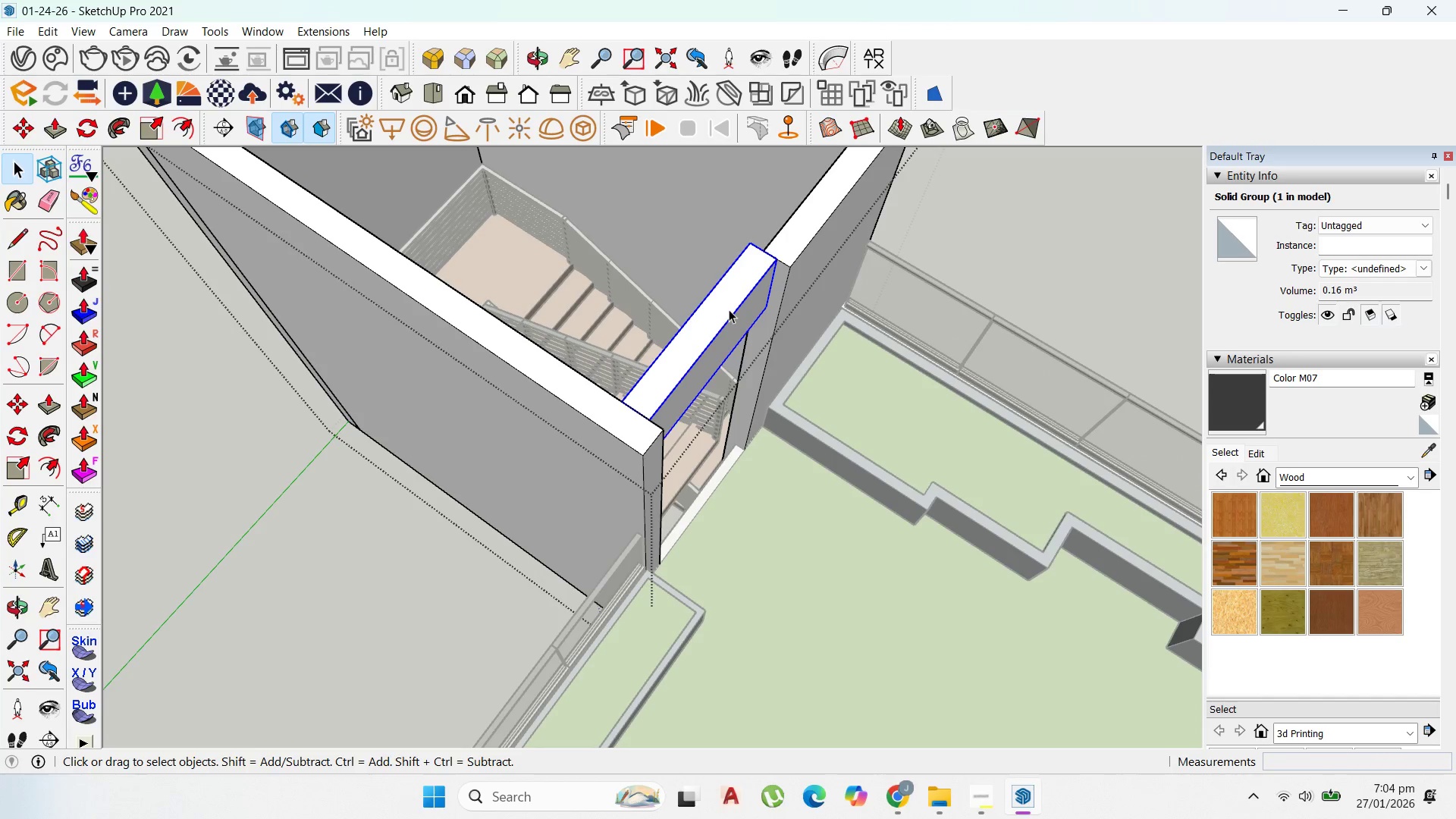 
key(M)
 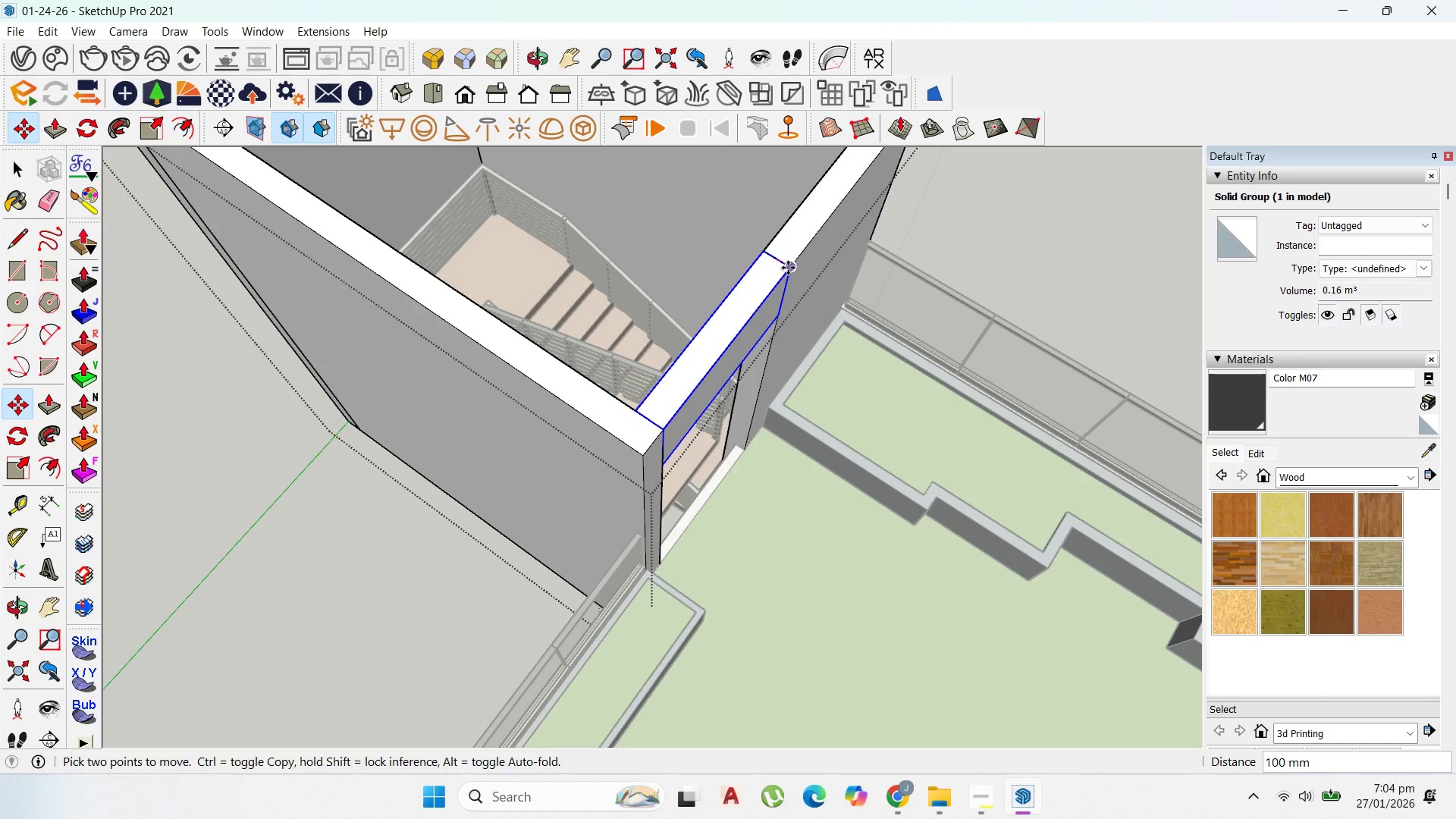 
scroll: coordinate [509, 296], scroll_direction: down, amount: 4.0
 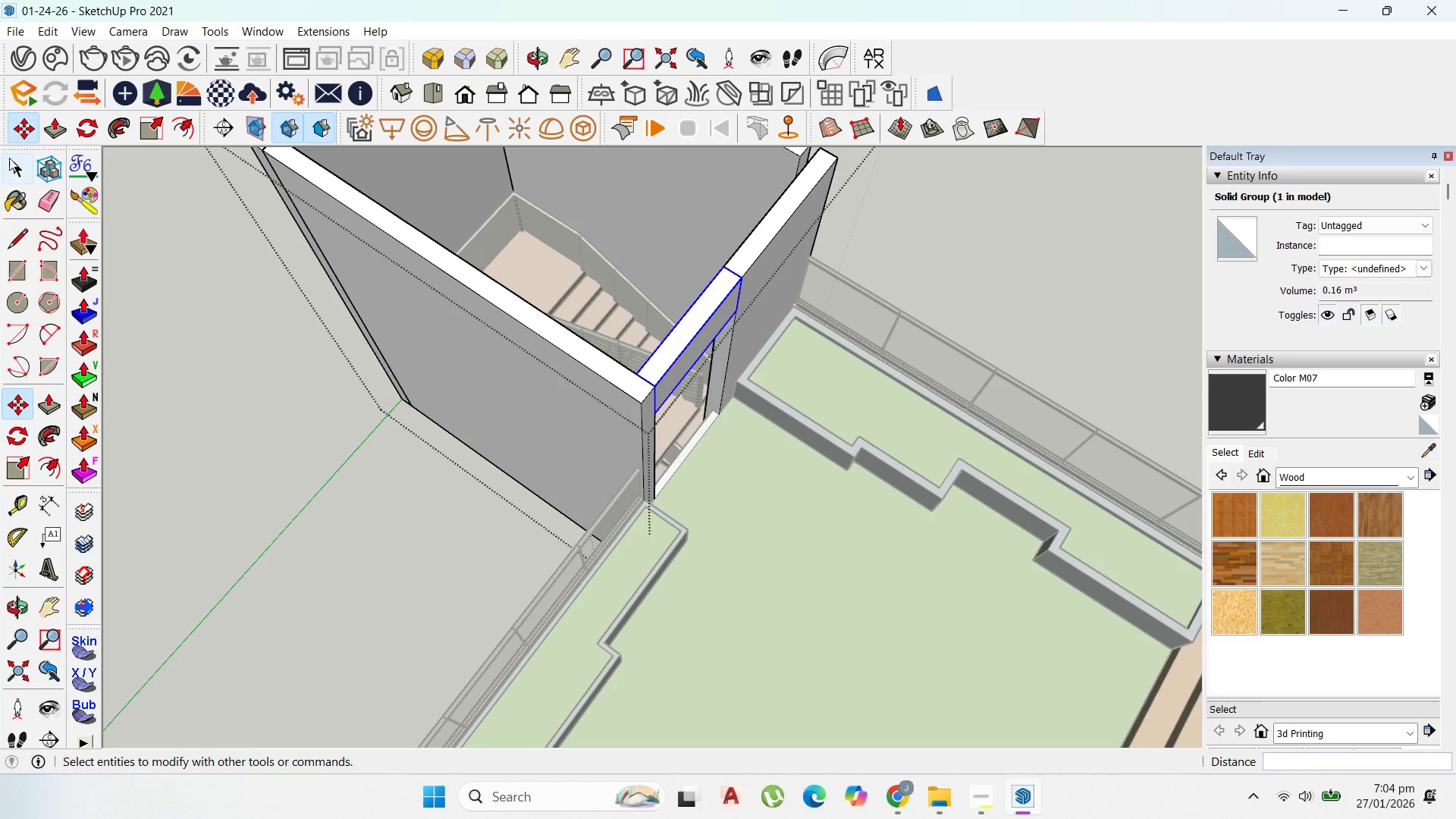 
left_click([19, 166])
 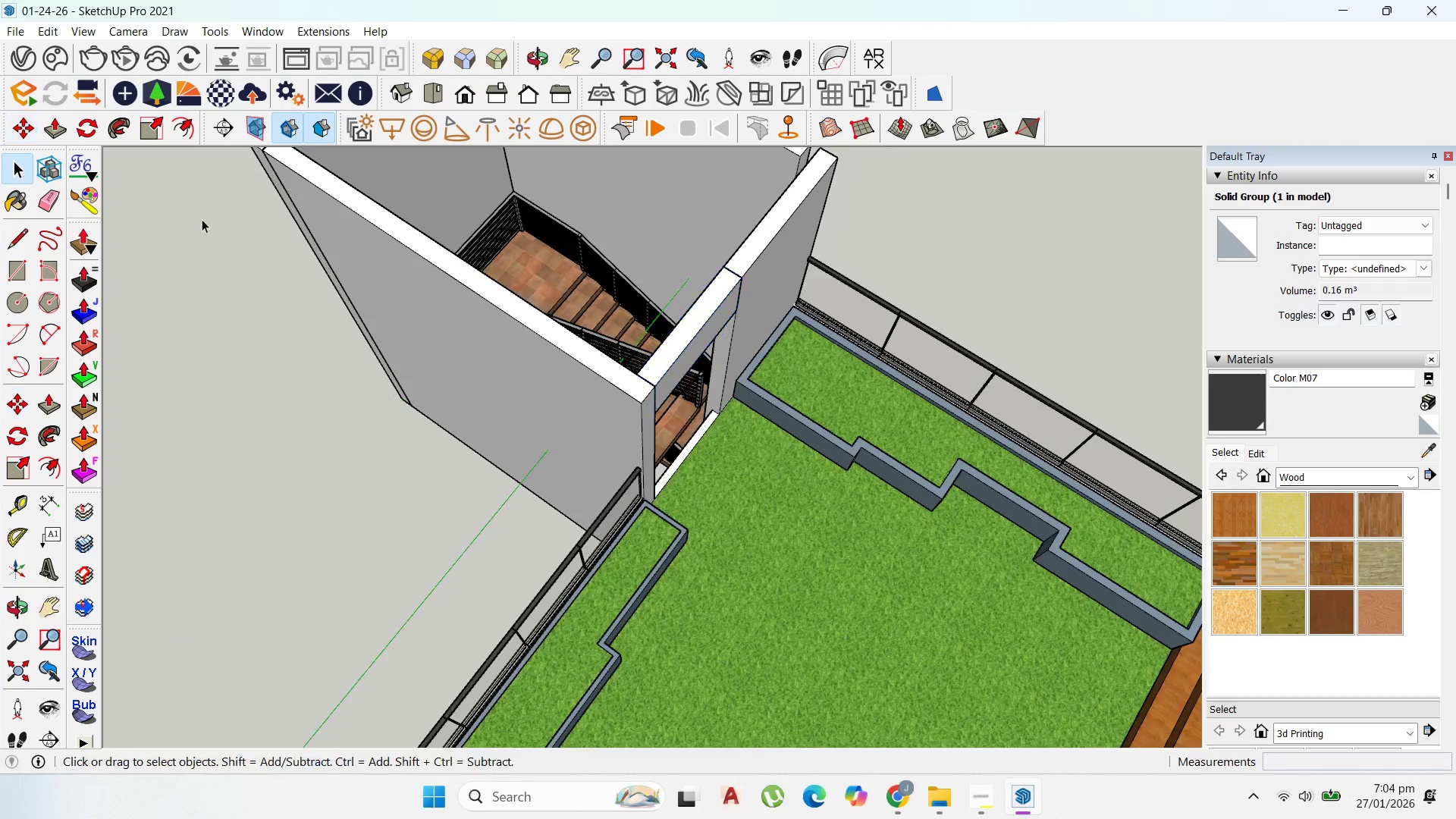 
key(Escape)
 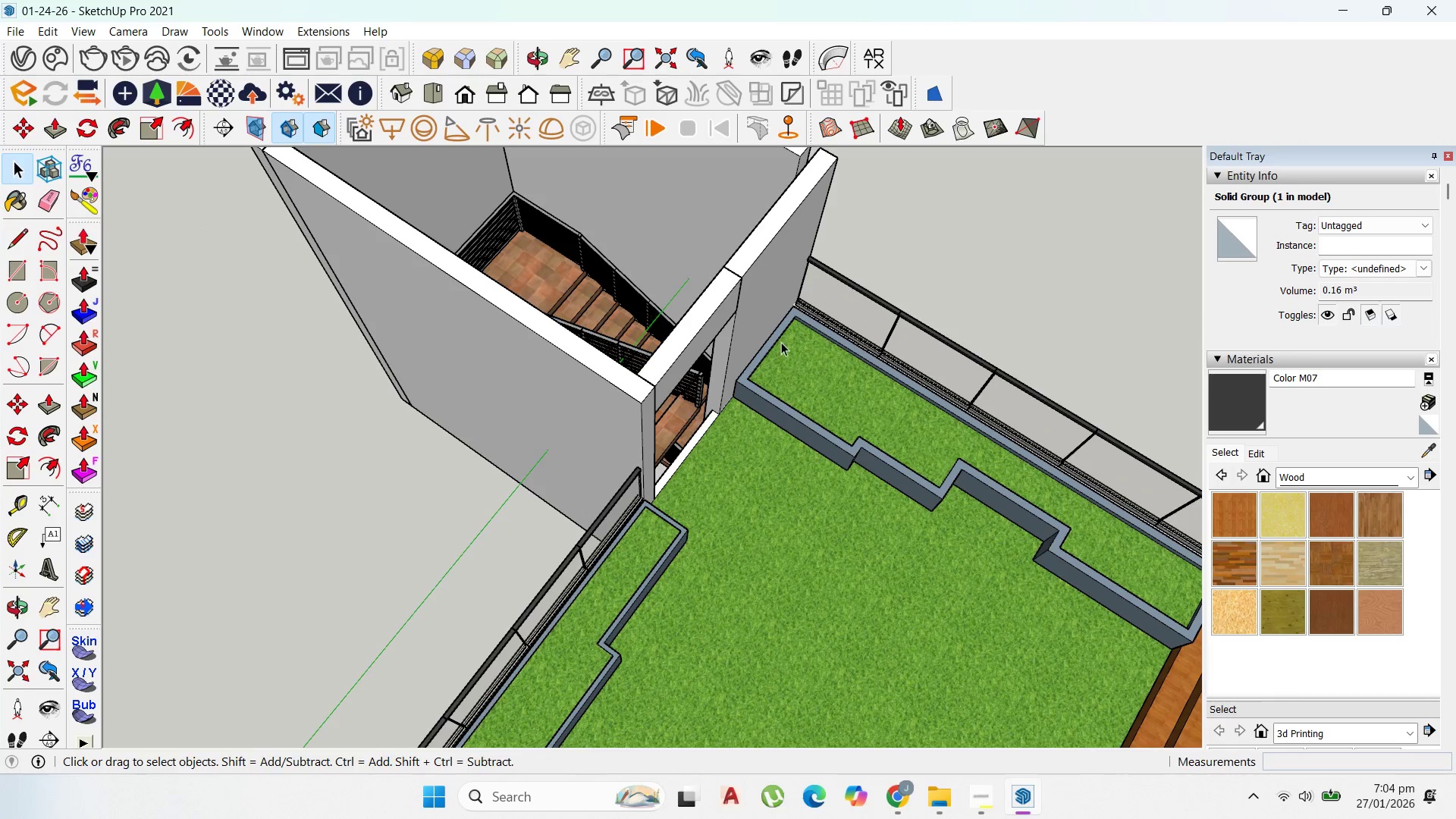 
key(Escape)
 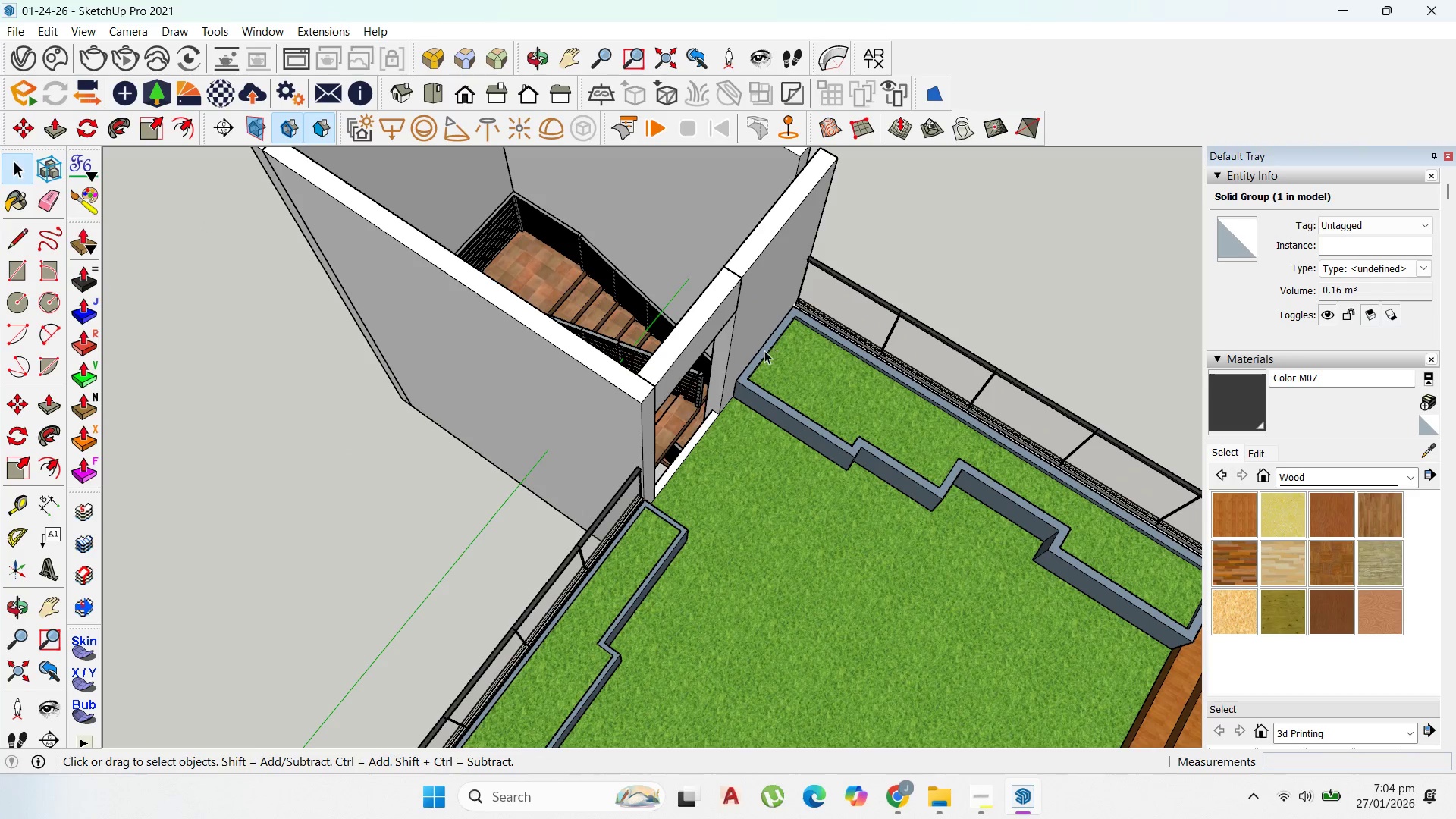 
key(Escape)
 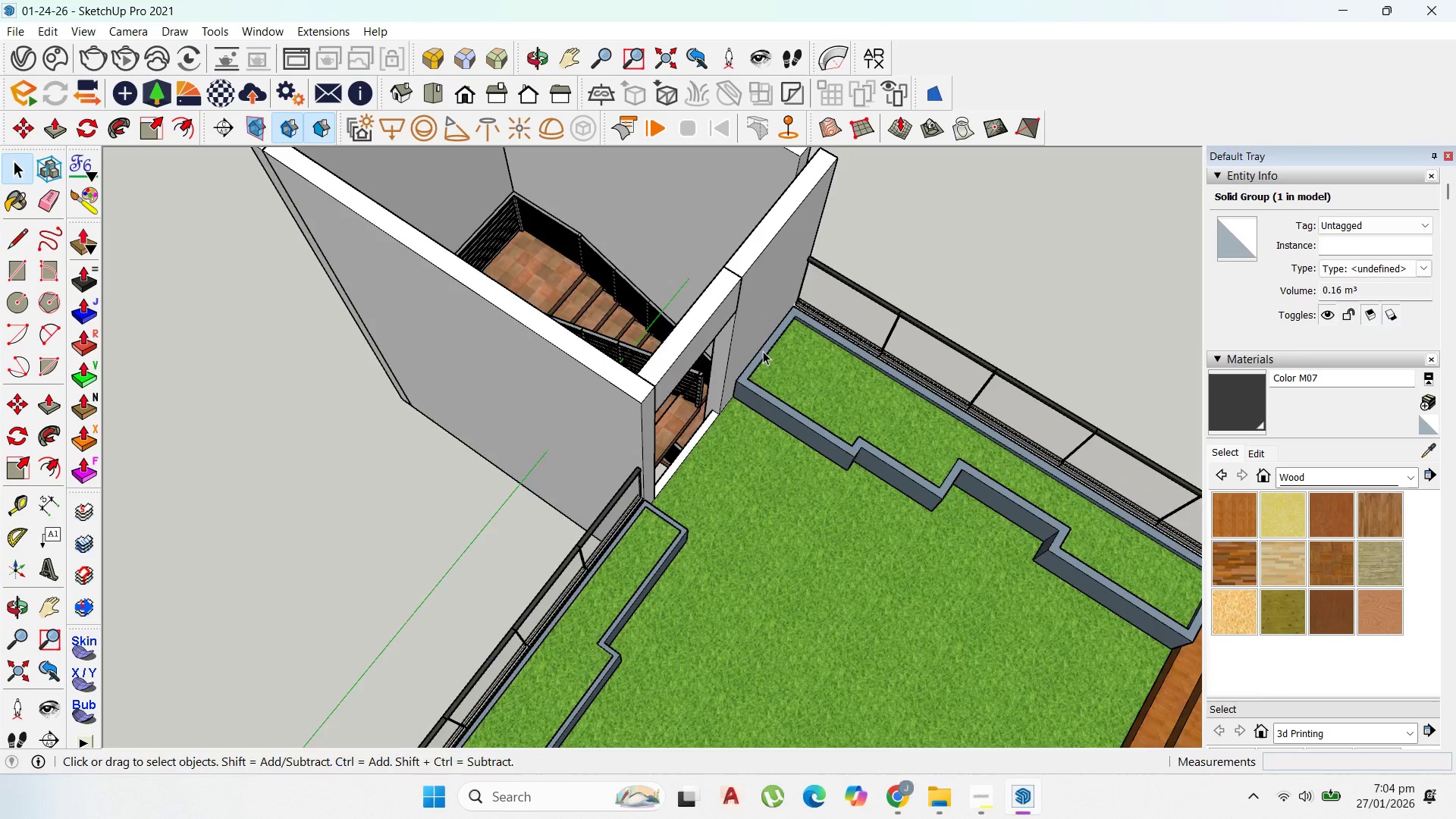 
scroll: coordinate [763, 351], scroll_direction: down, amount: 1.0
 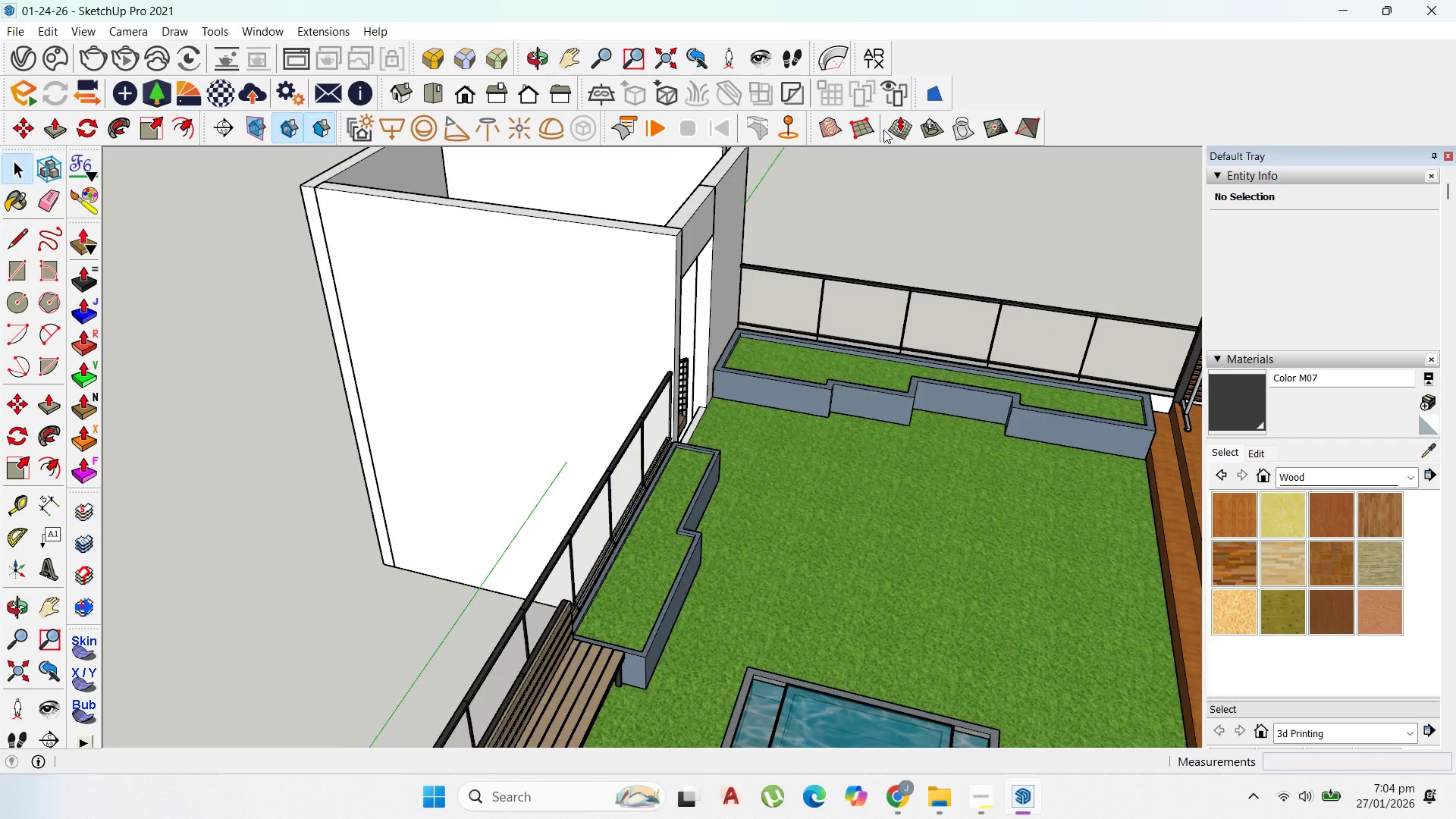 
scroll: coordinate [913, 356], scroll_direction: up, amount: 1.0
 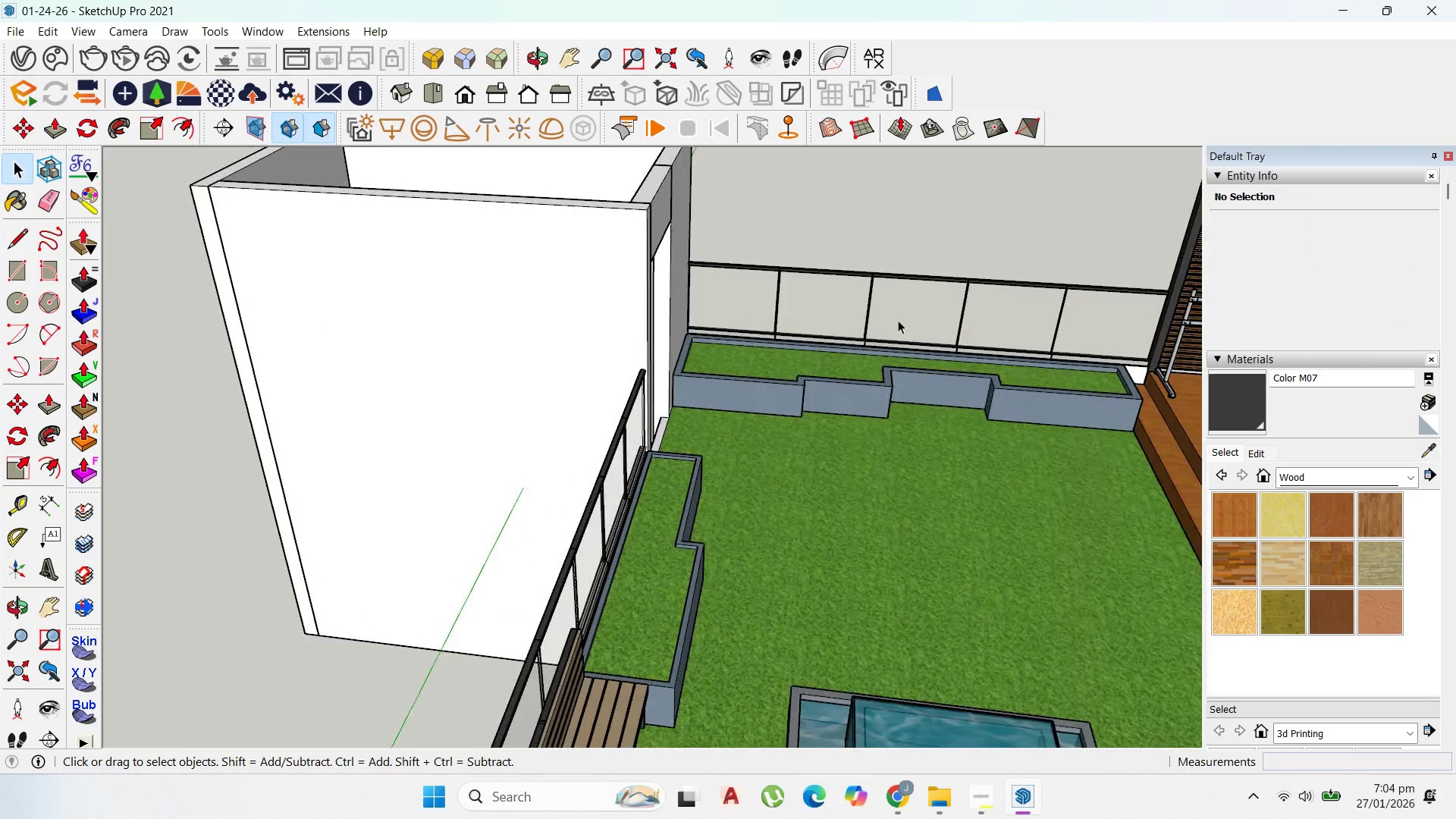 
scroll: coordinate [861, 369], scroll_direction: down, amount: 7.0
 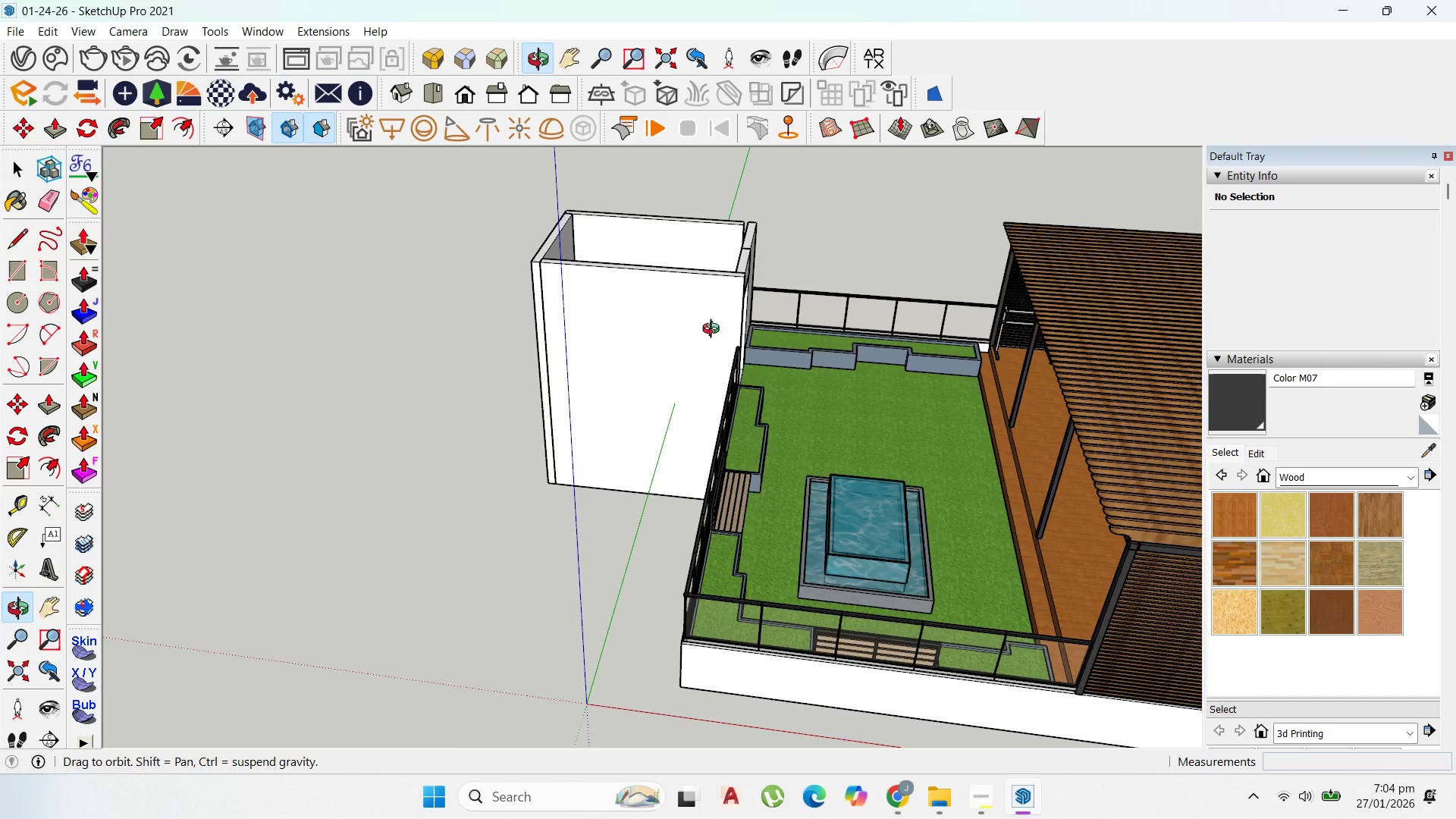 
left_click([931, 290])
 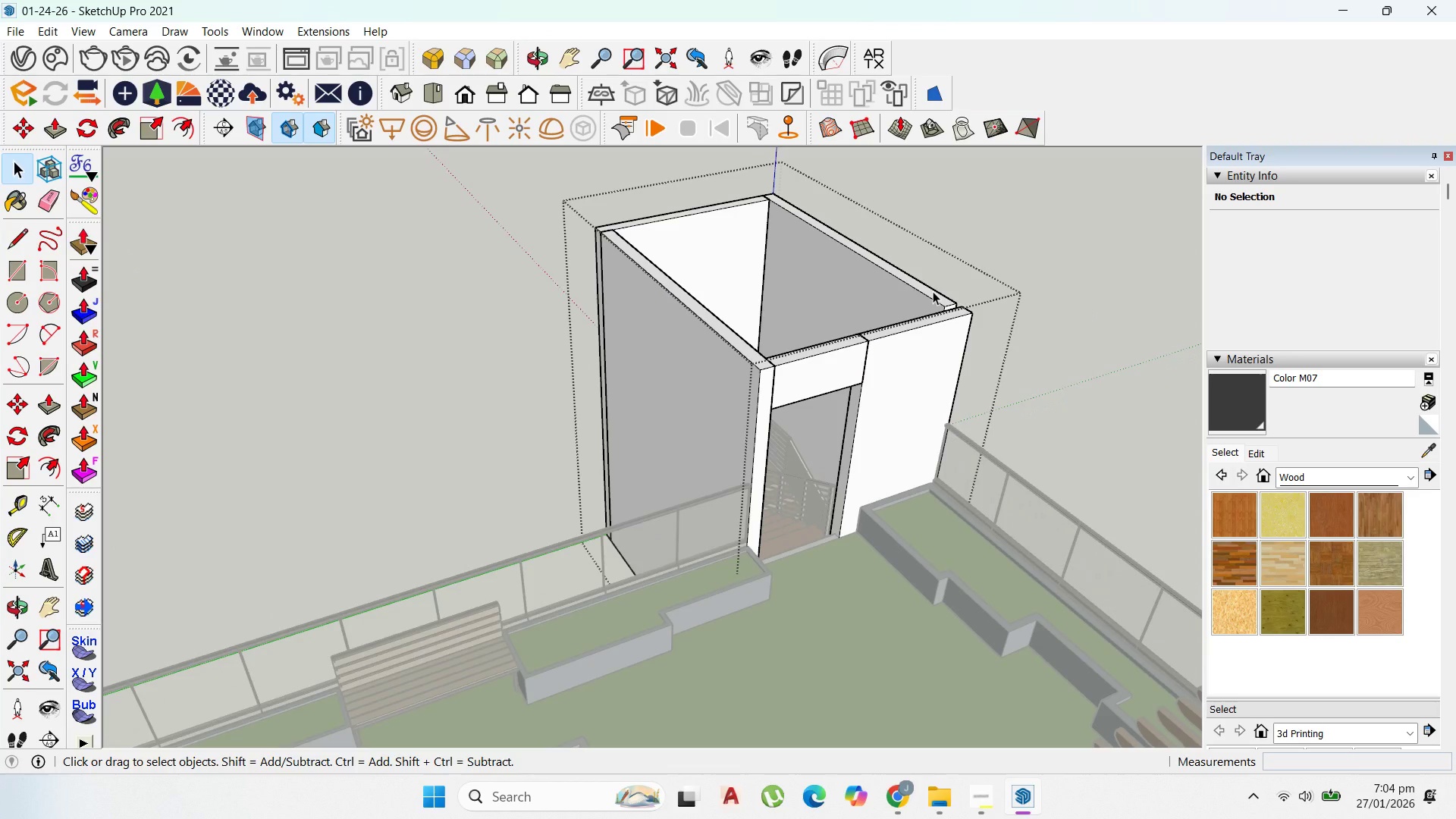 
scroll: coordinate [907, 278], scroll_direction: up, amount: 5.0
 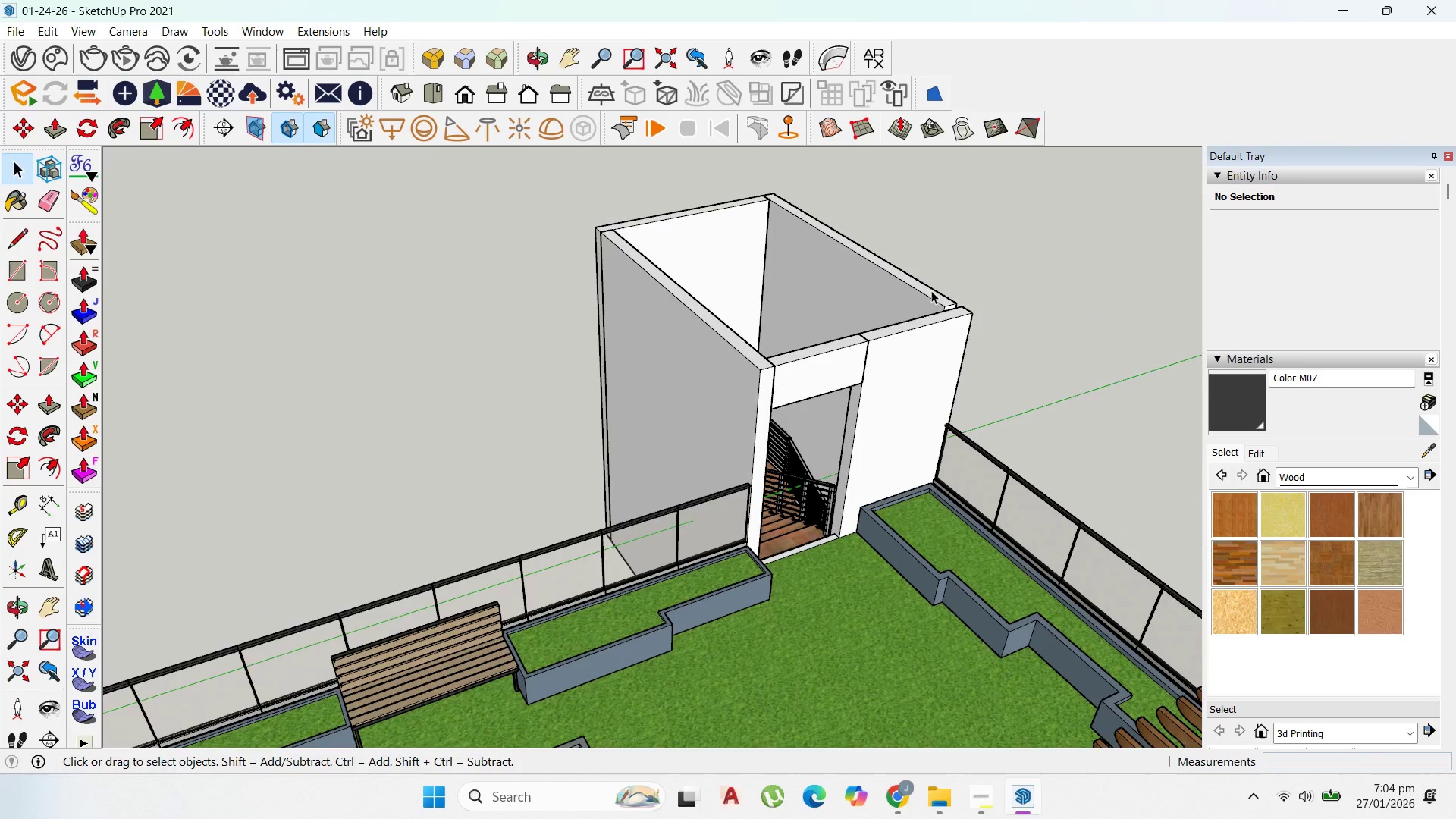 
triple_click([933, 291])
 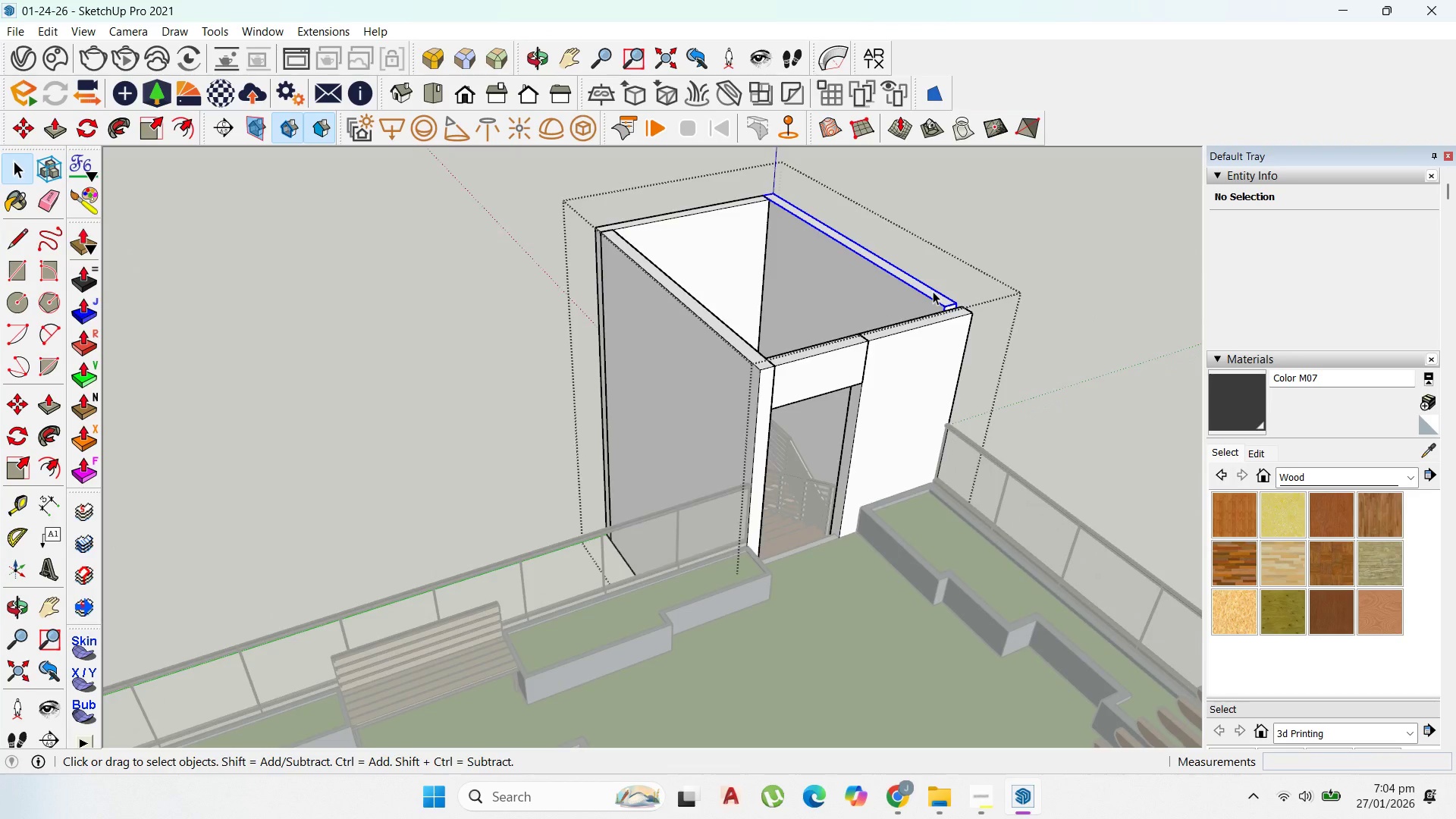 
triple_click([933, 291])
 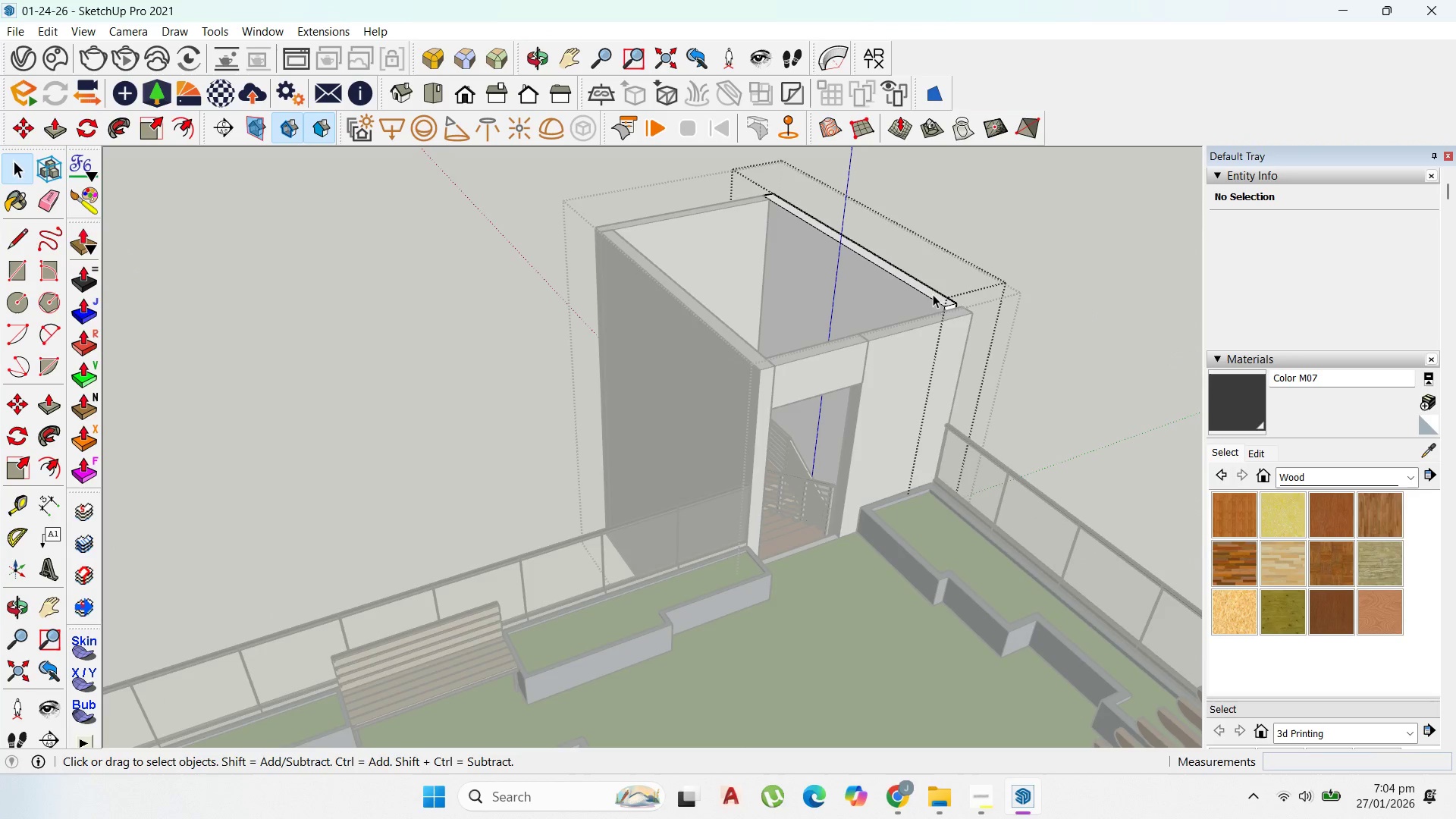 
key(P)
 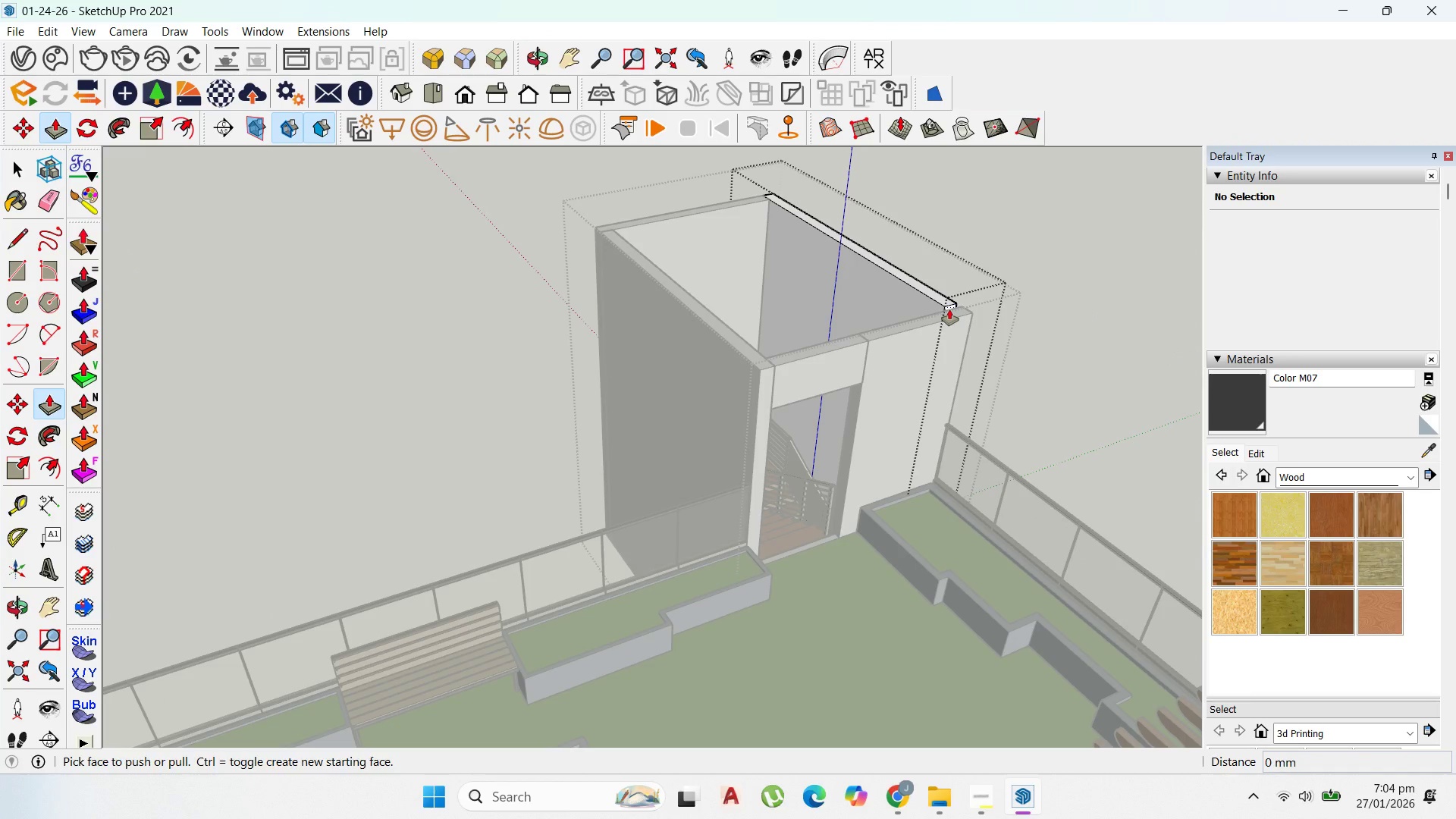 
left_click_drag(start_coordinate=[949, 309], to_coordinate=[971, 302])
 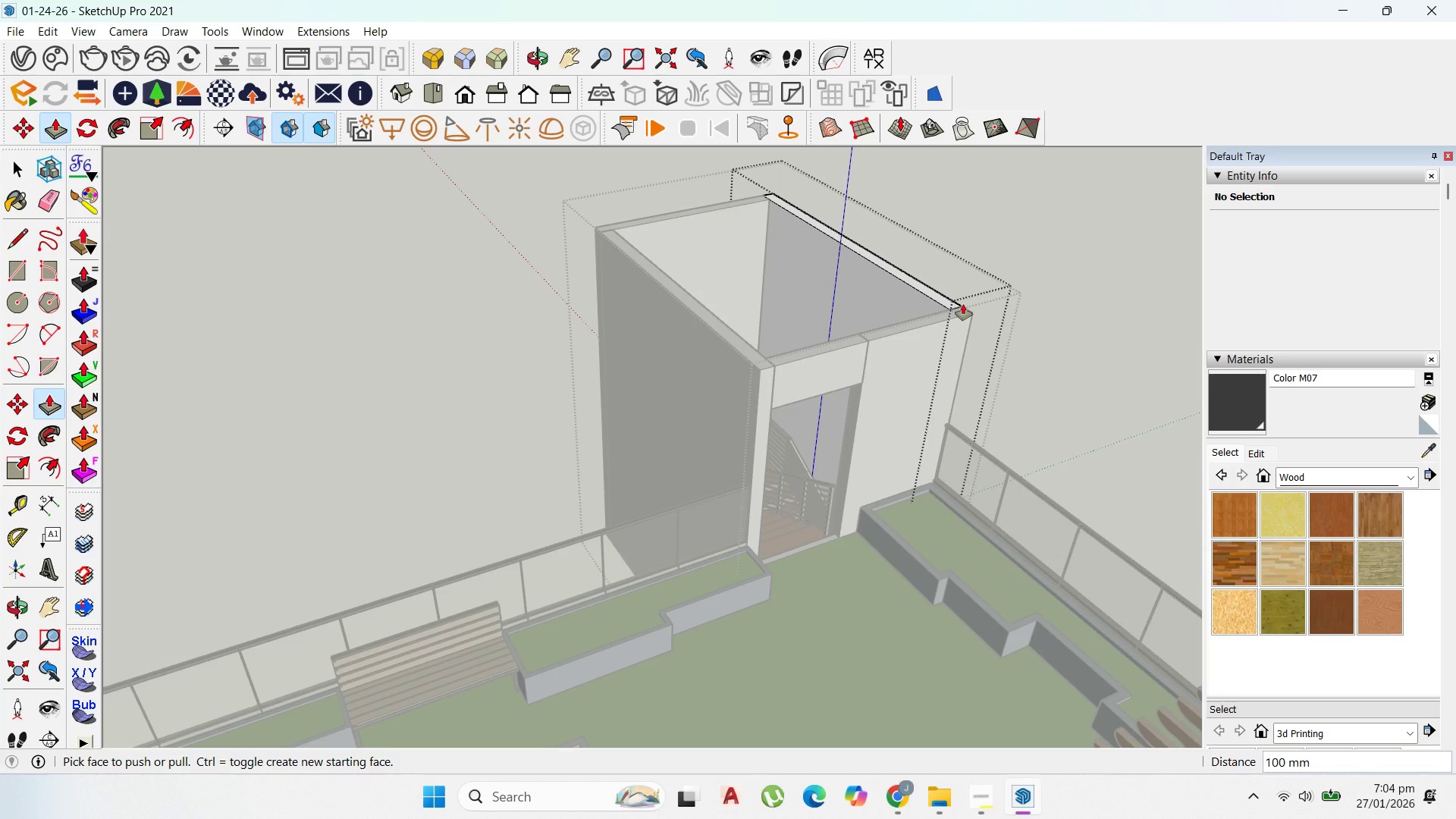 
wait(19.33)
 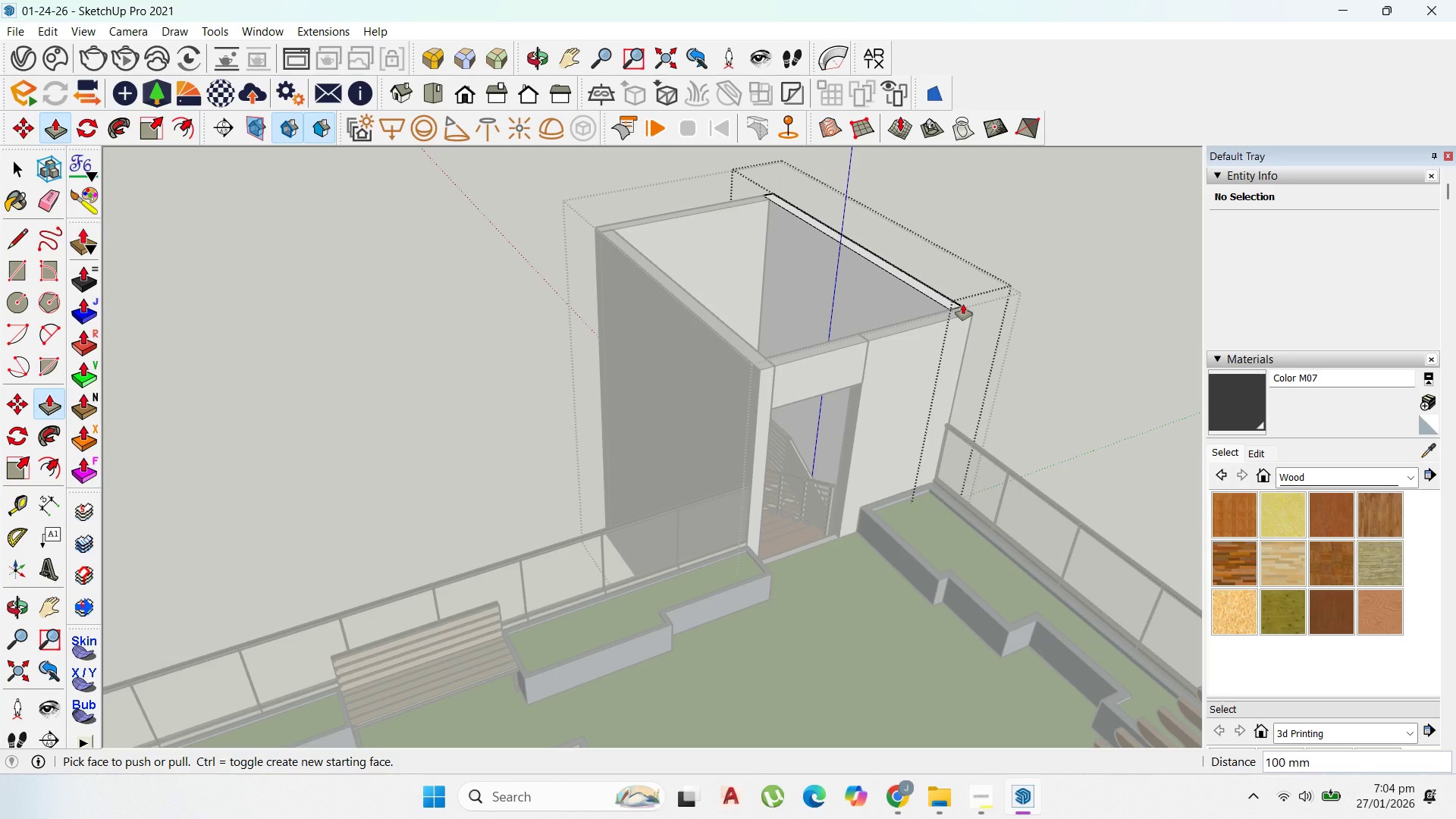 
scroll: coordinate [842, 393], scroll_direction: down, amount: 5.0
 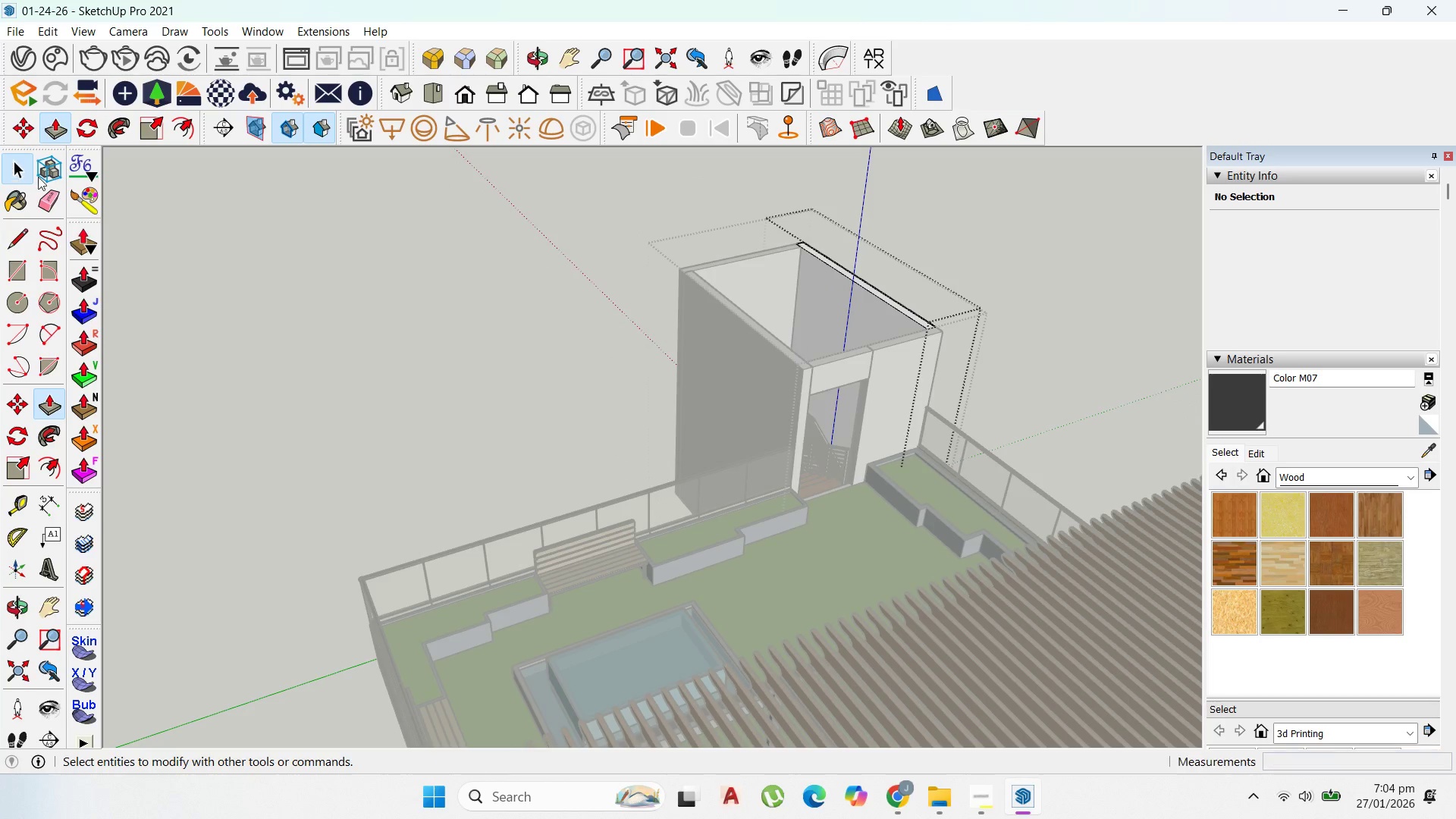 
double_click([510, 301])
 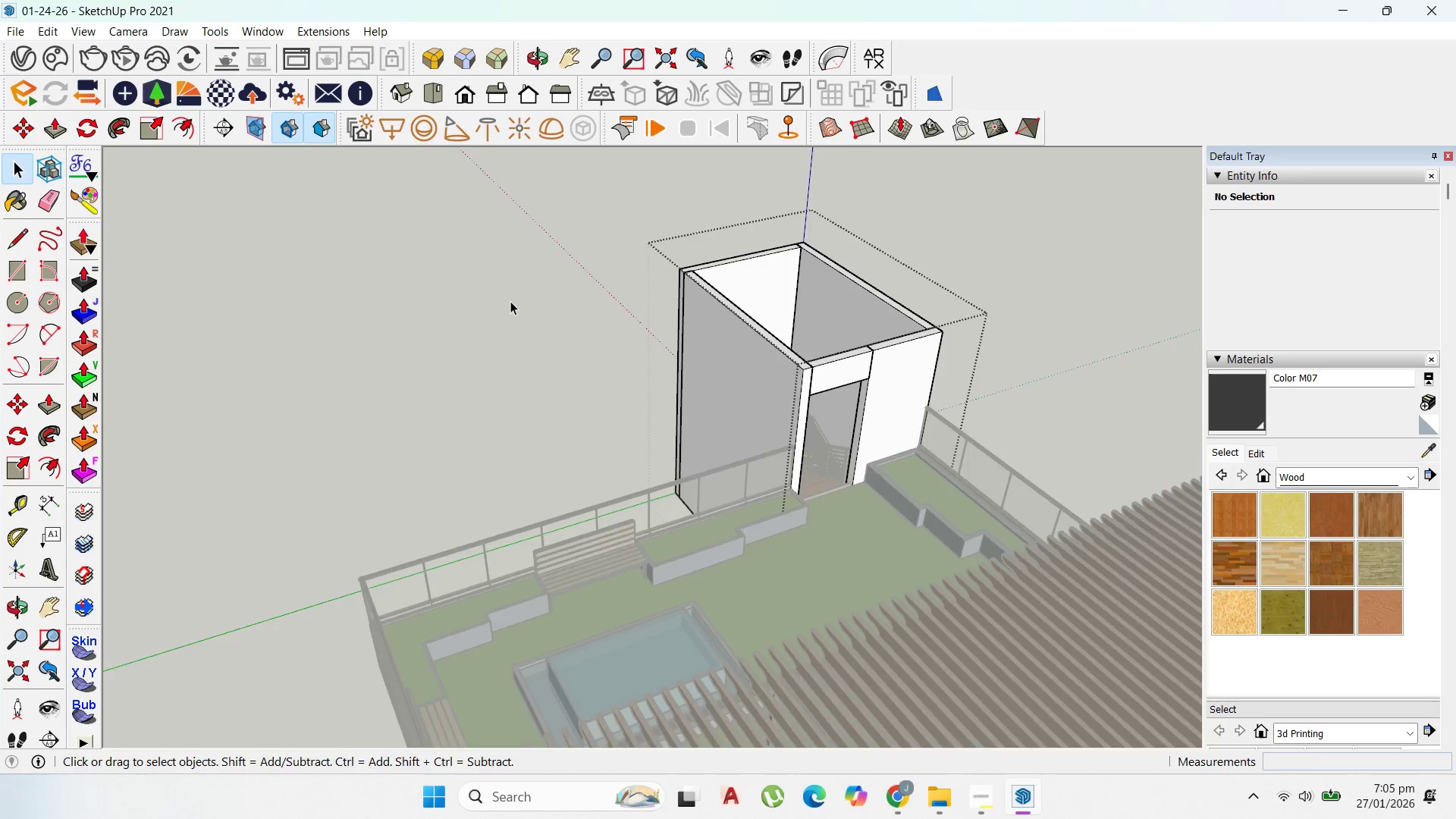 
triple_click([510, 301])
 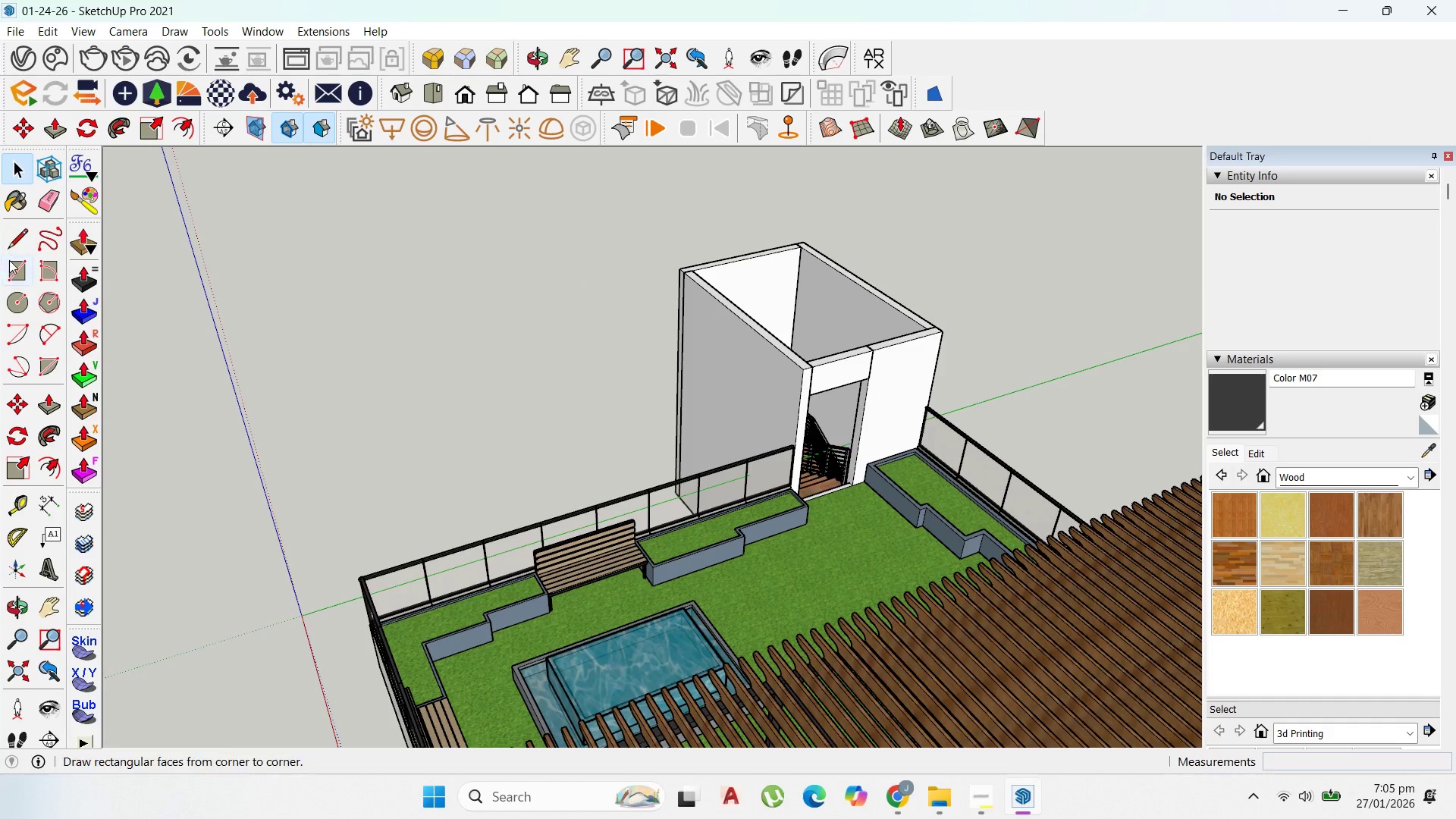 
left_click_drag(start_coordinate=[14, 265], to_coordinate=[26, 267])
 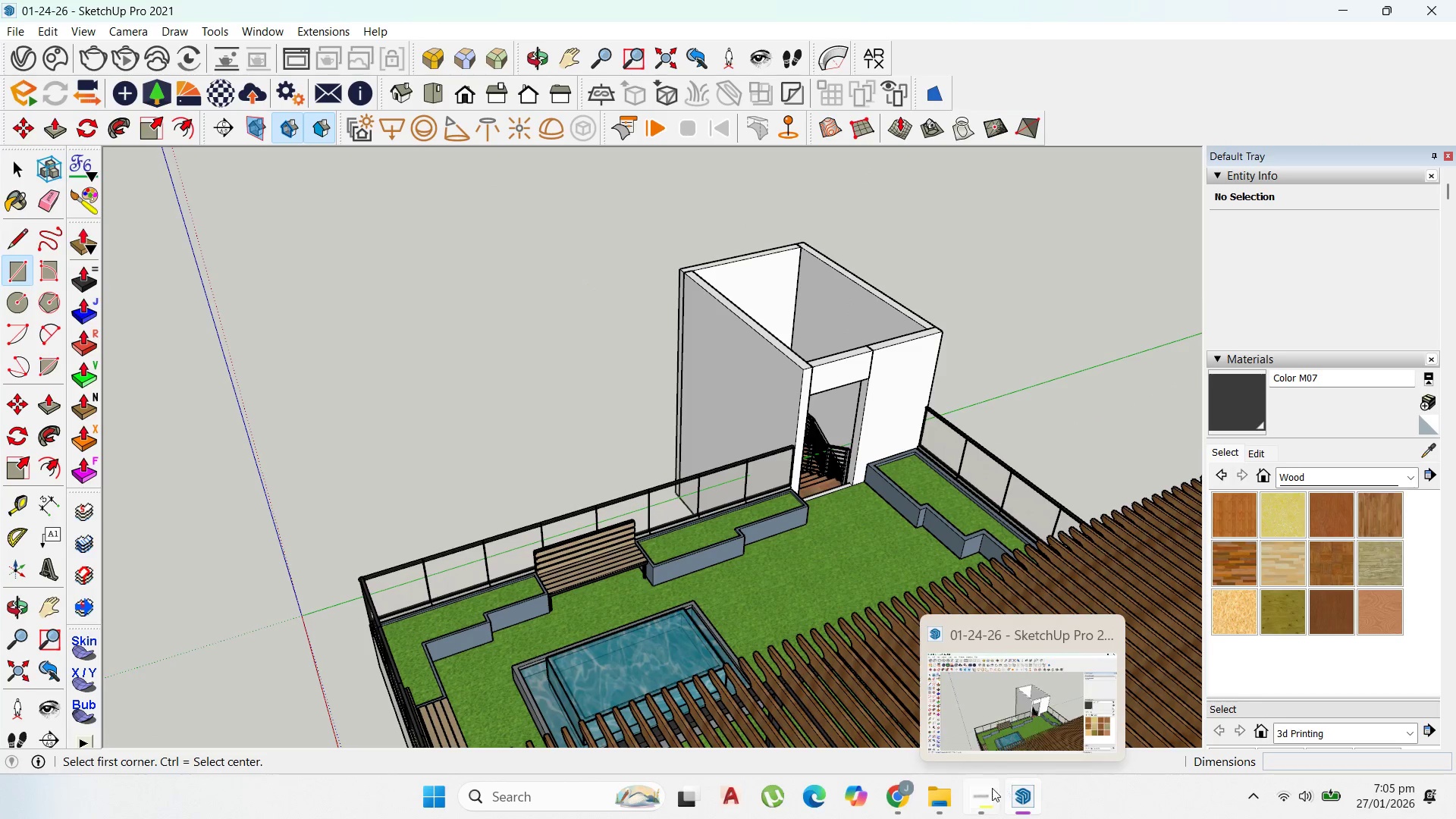 
left_click([988, 789])